 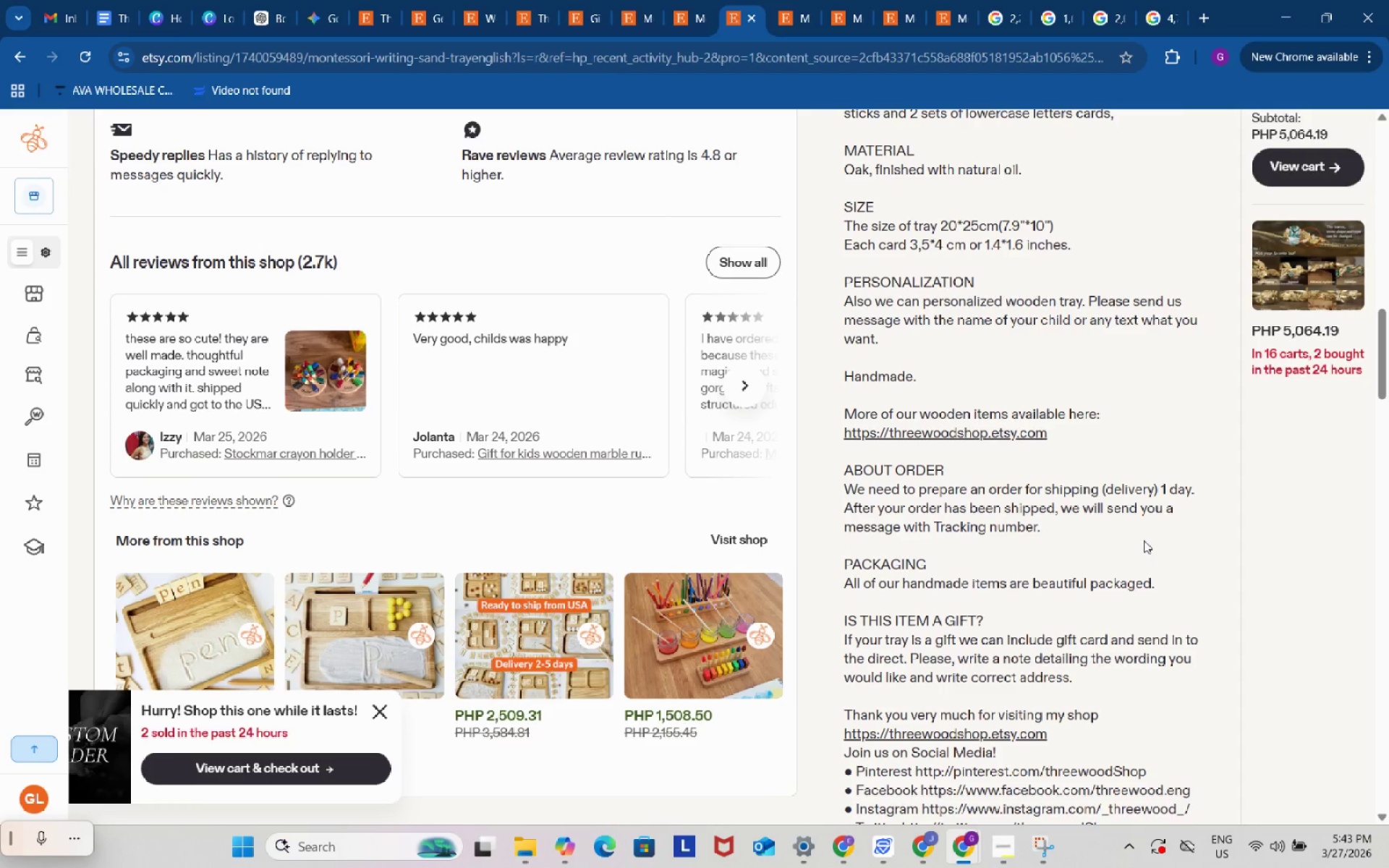 
scroll: coordinate [1144, 540], scroll_direction: down, amount: 3.0
 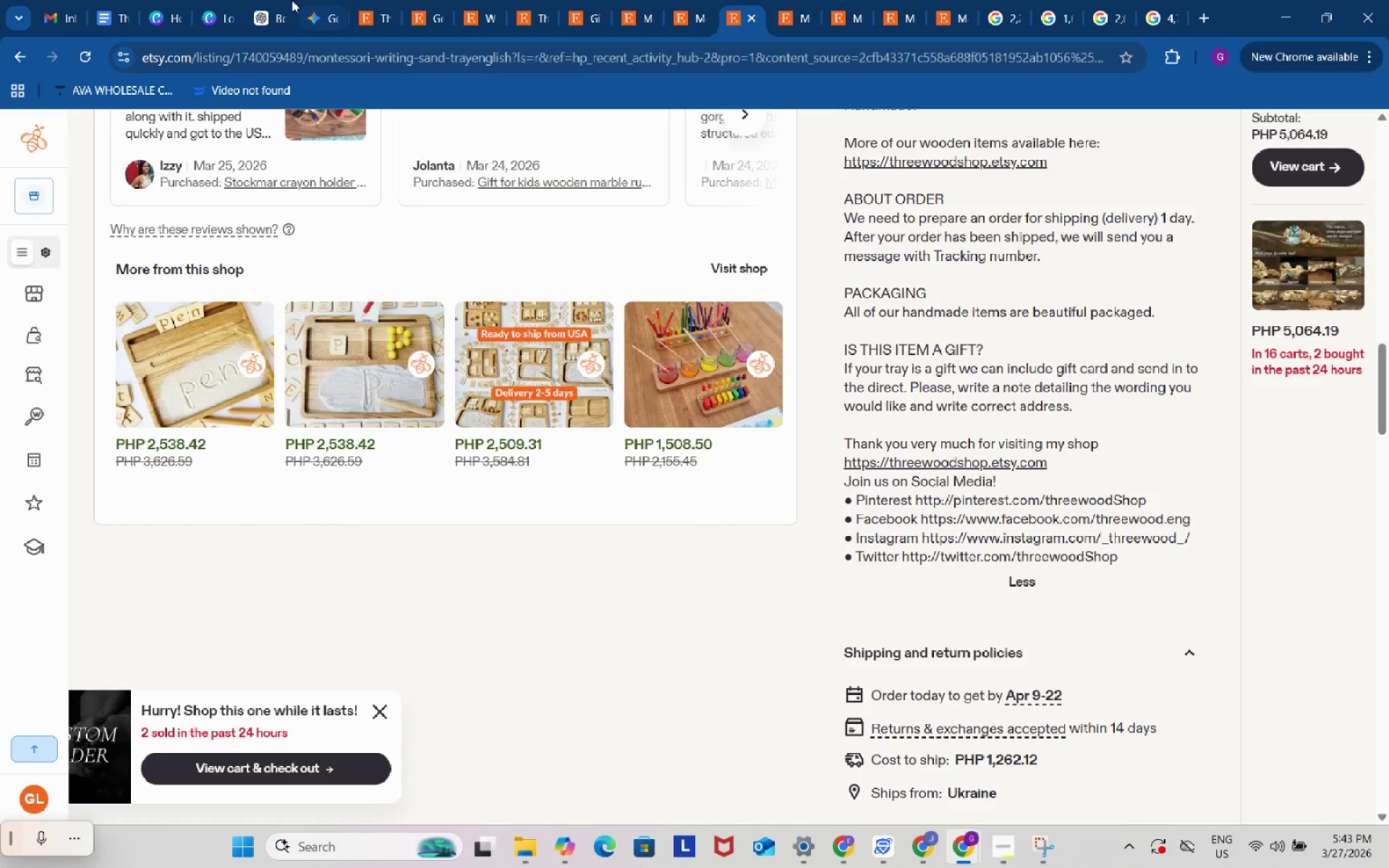 
left_click([276, 0])
 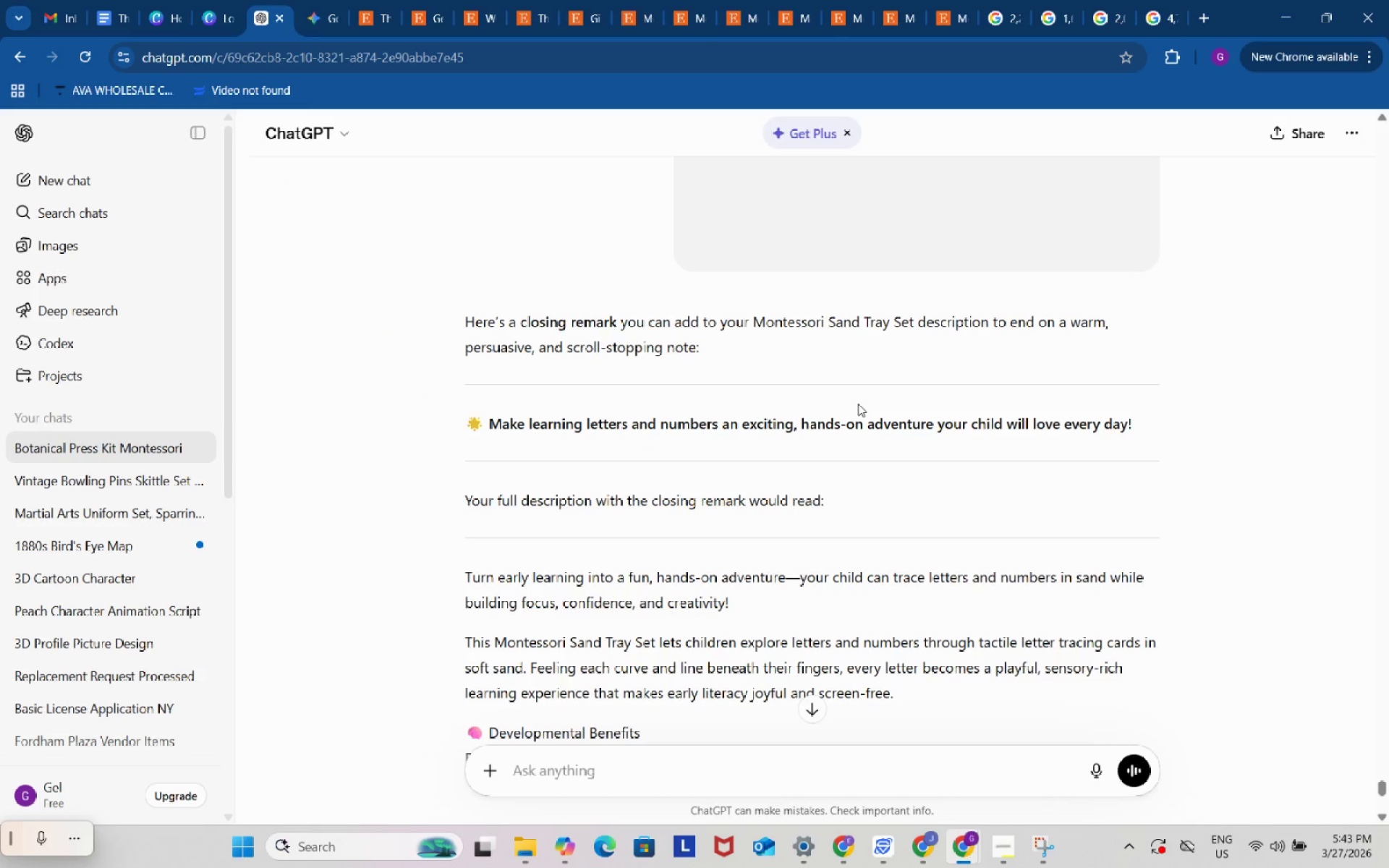 
scroll: coordinate [854, 409], scroll_direction: down, amount: 16.0
 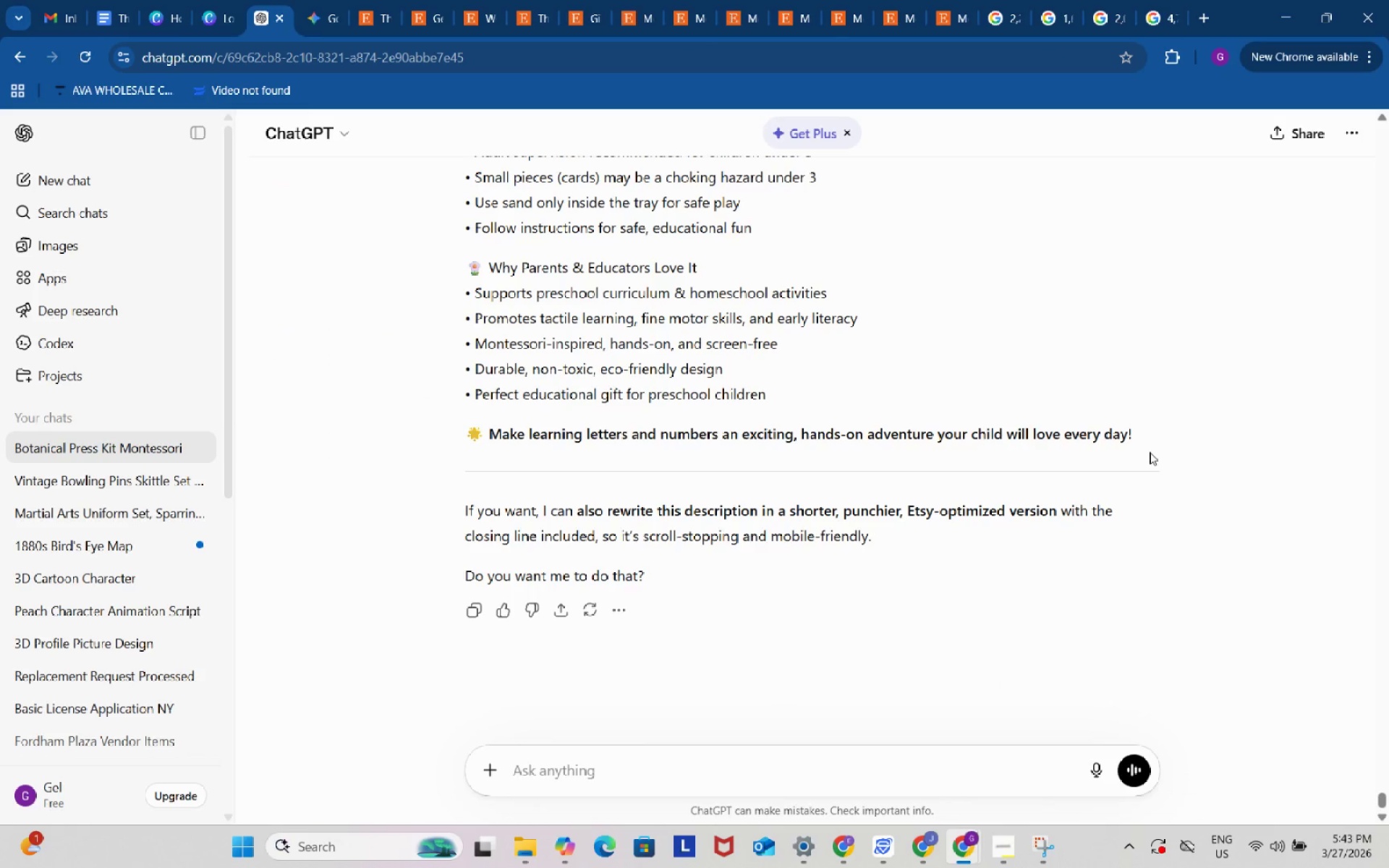 
left_click_drag(start_coordinate=[1154, 435], to_coordinate=[473, 429])
 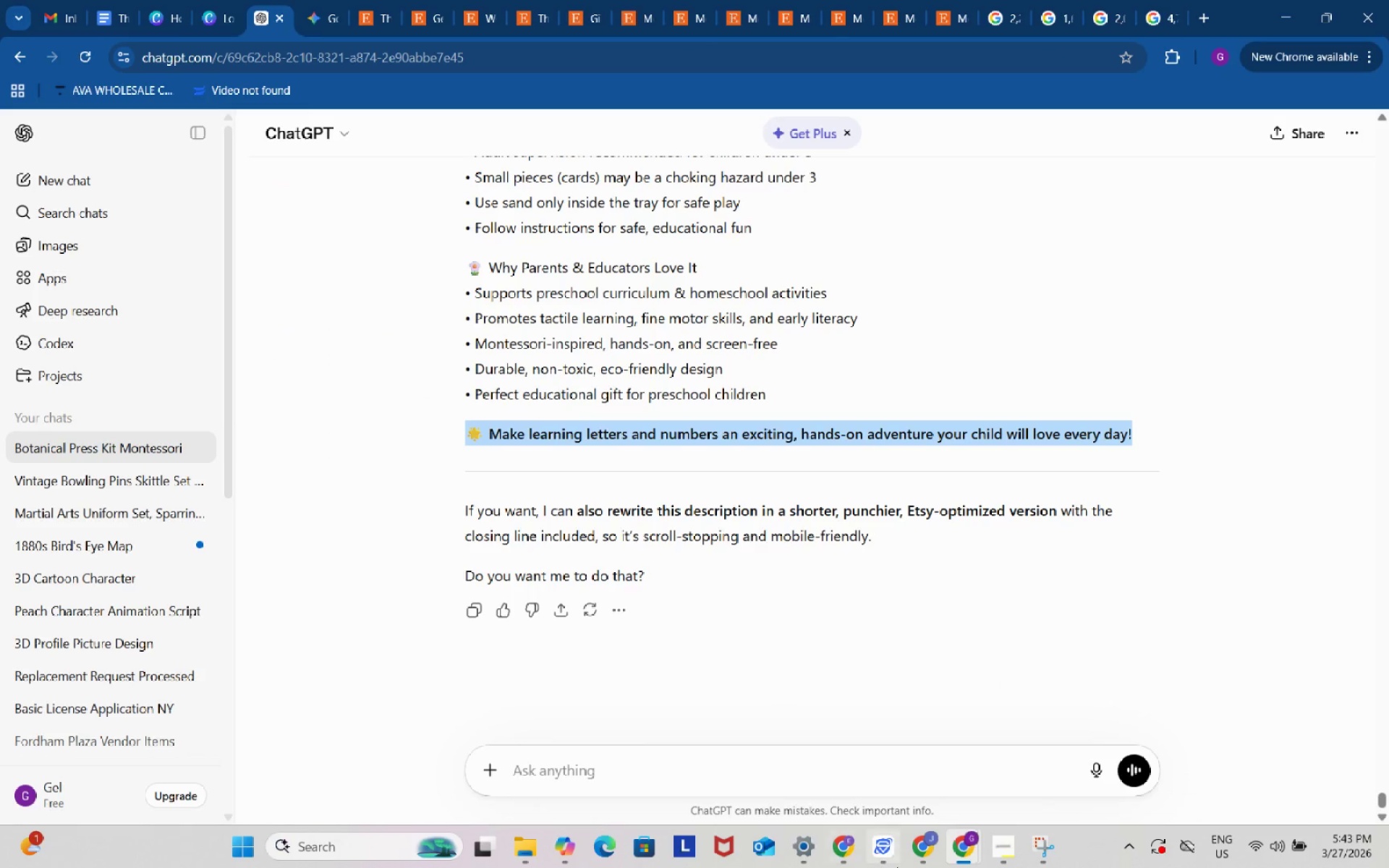 
key(Control+ControlLeft)
 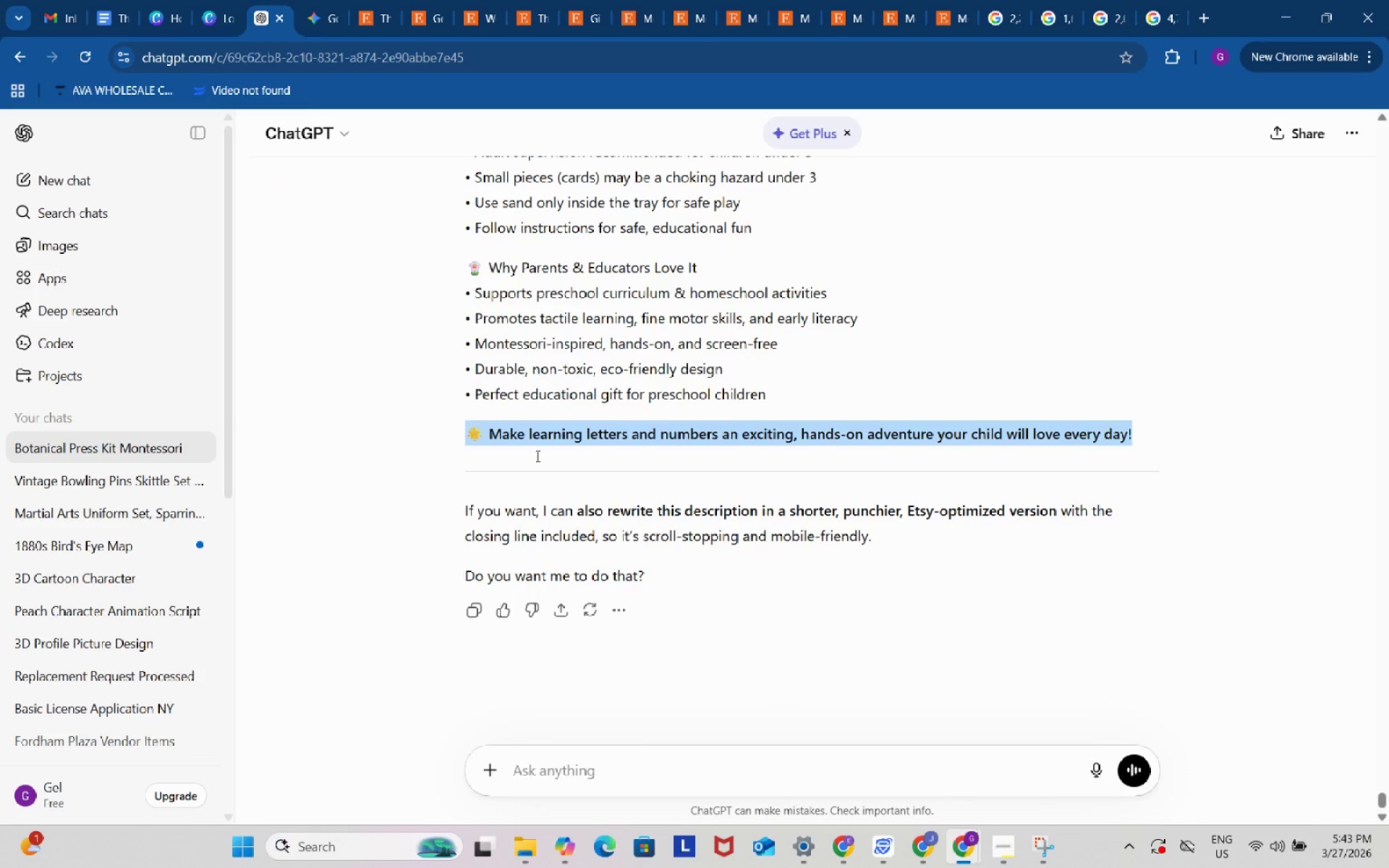 
key(Control+C)
 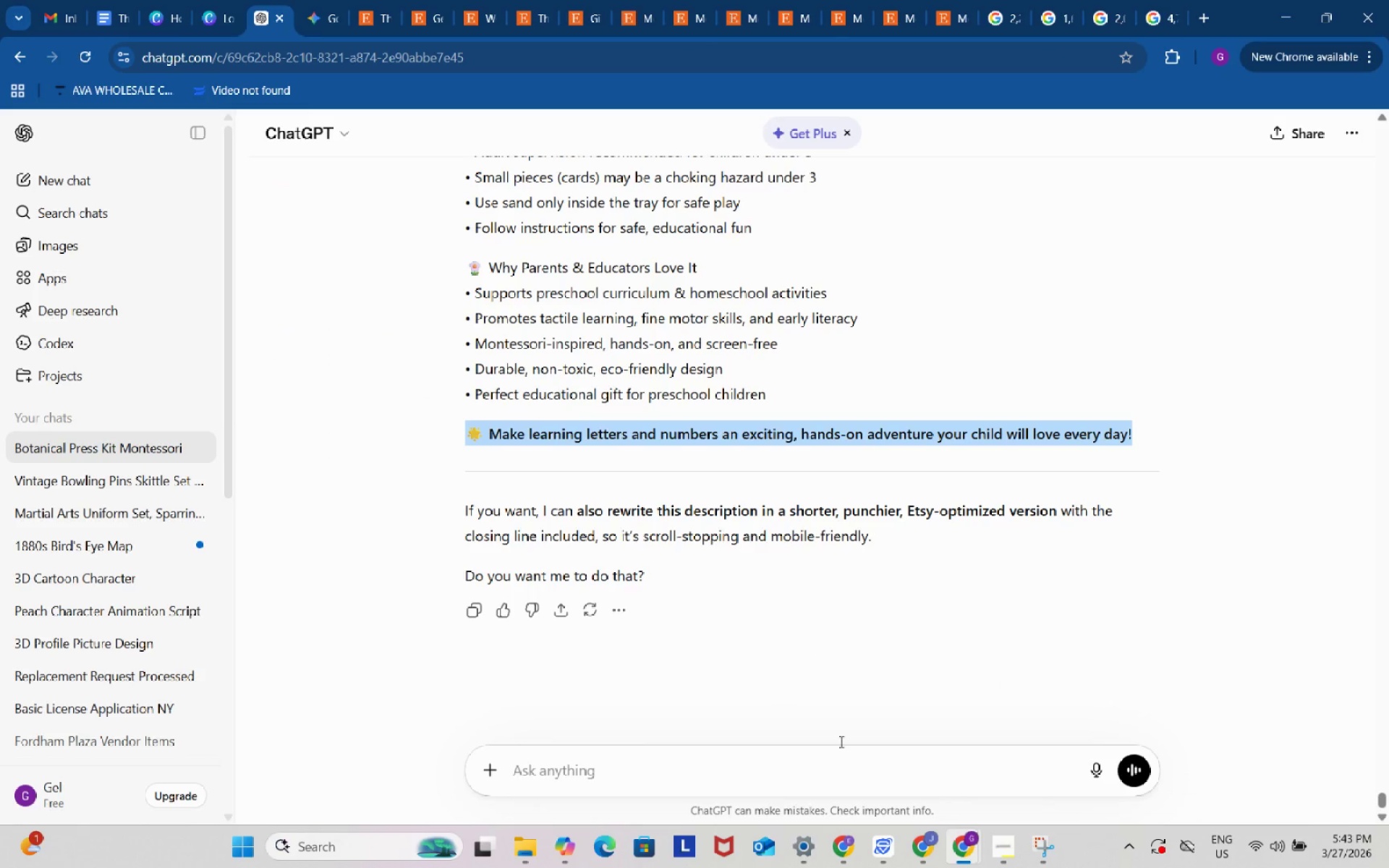 
key(Control+ControlLeft)
 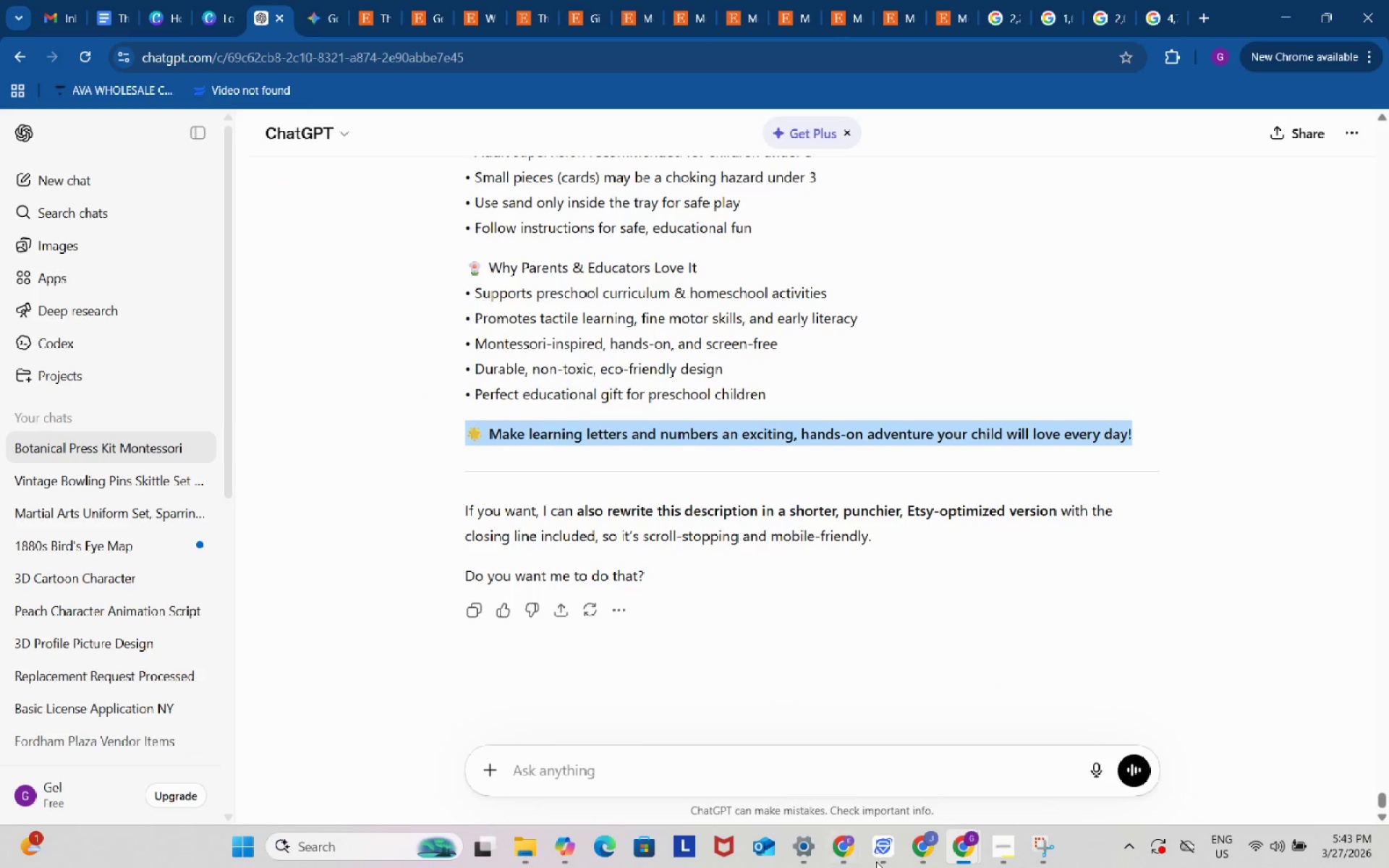 
key(Control+C)
 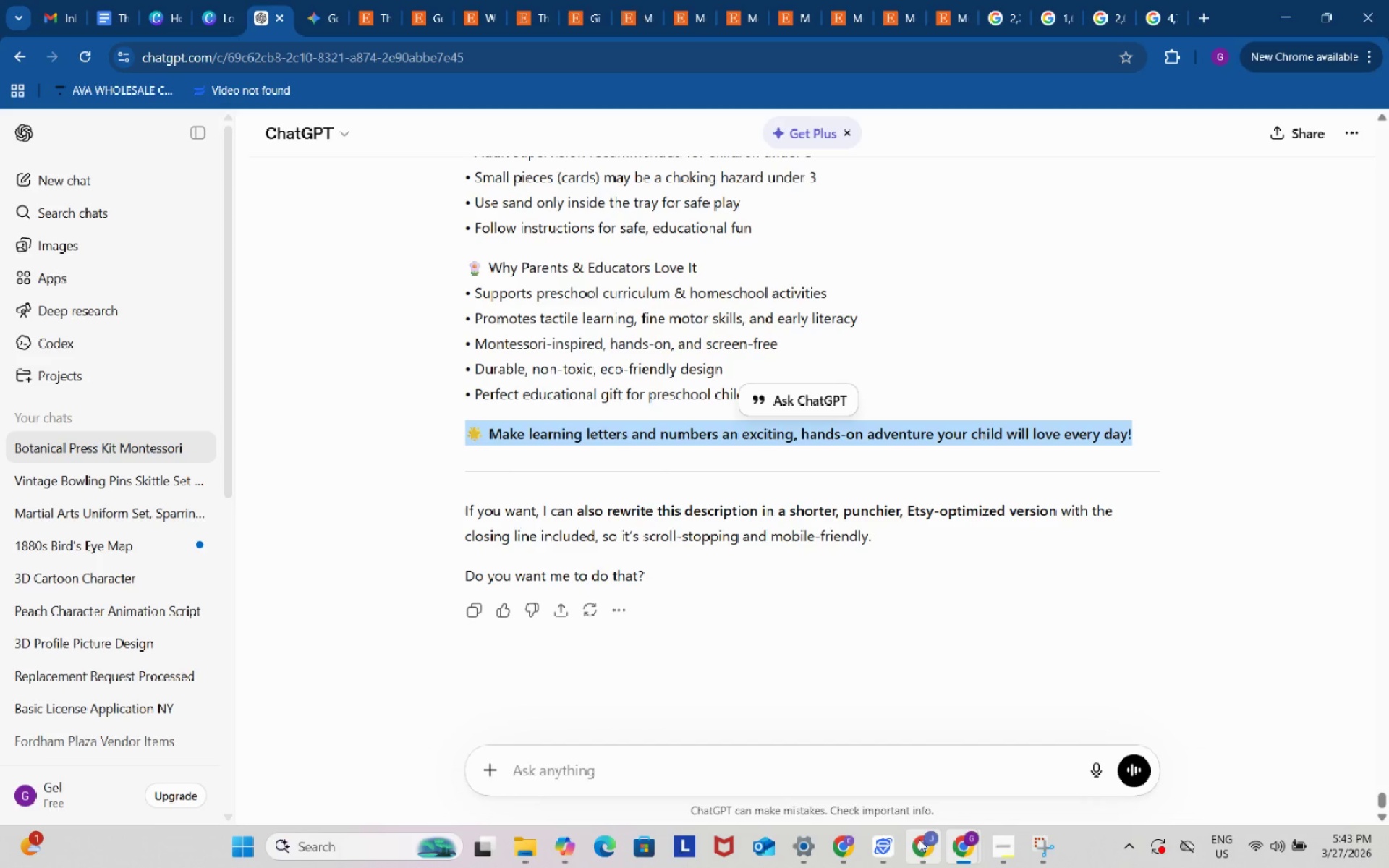 
left_click([919, 839])
 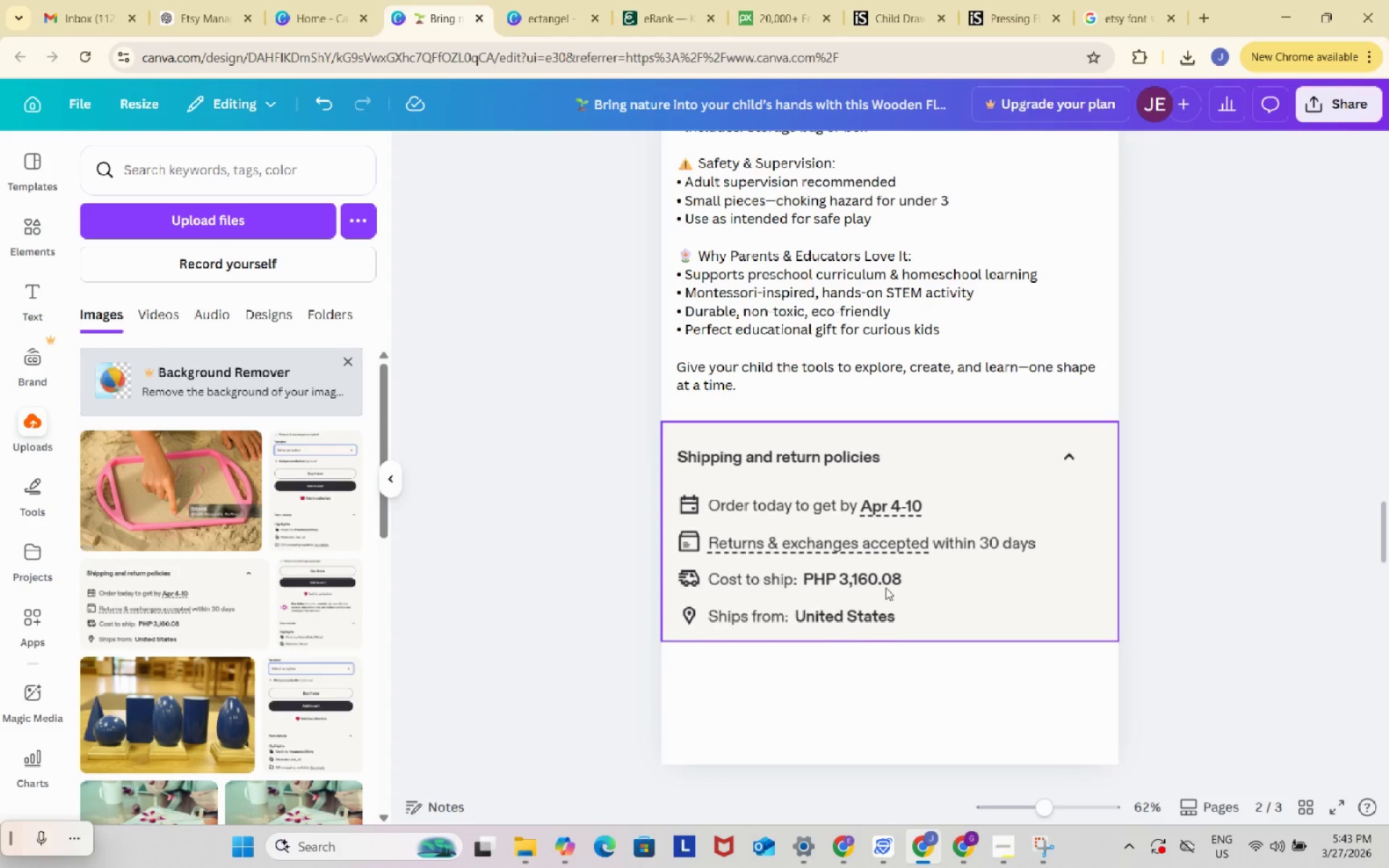 
scroll: coordinate [887, 587], scroll_direction: down, amount: 31.0
 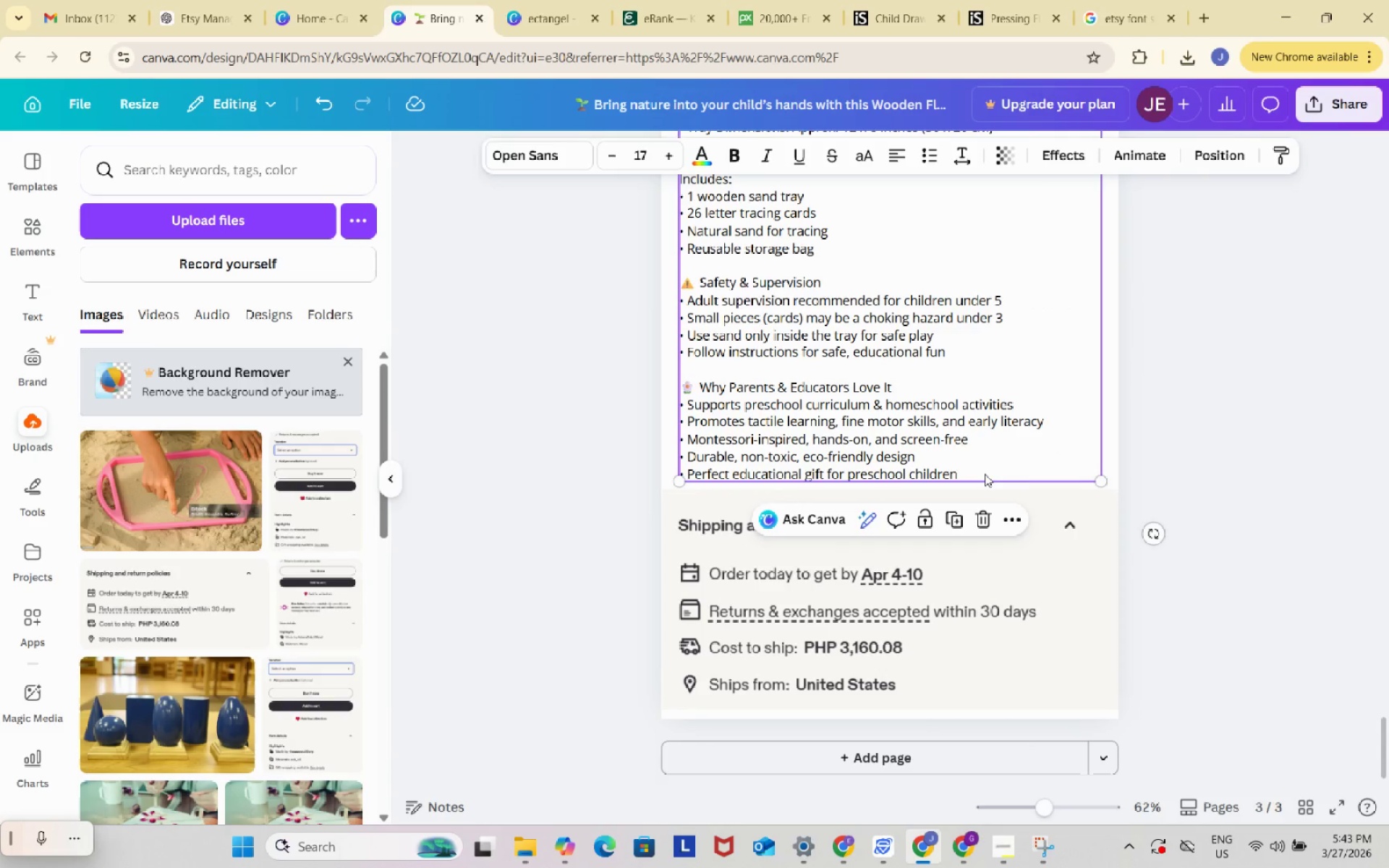 
double_click([985, 474])
 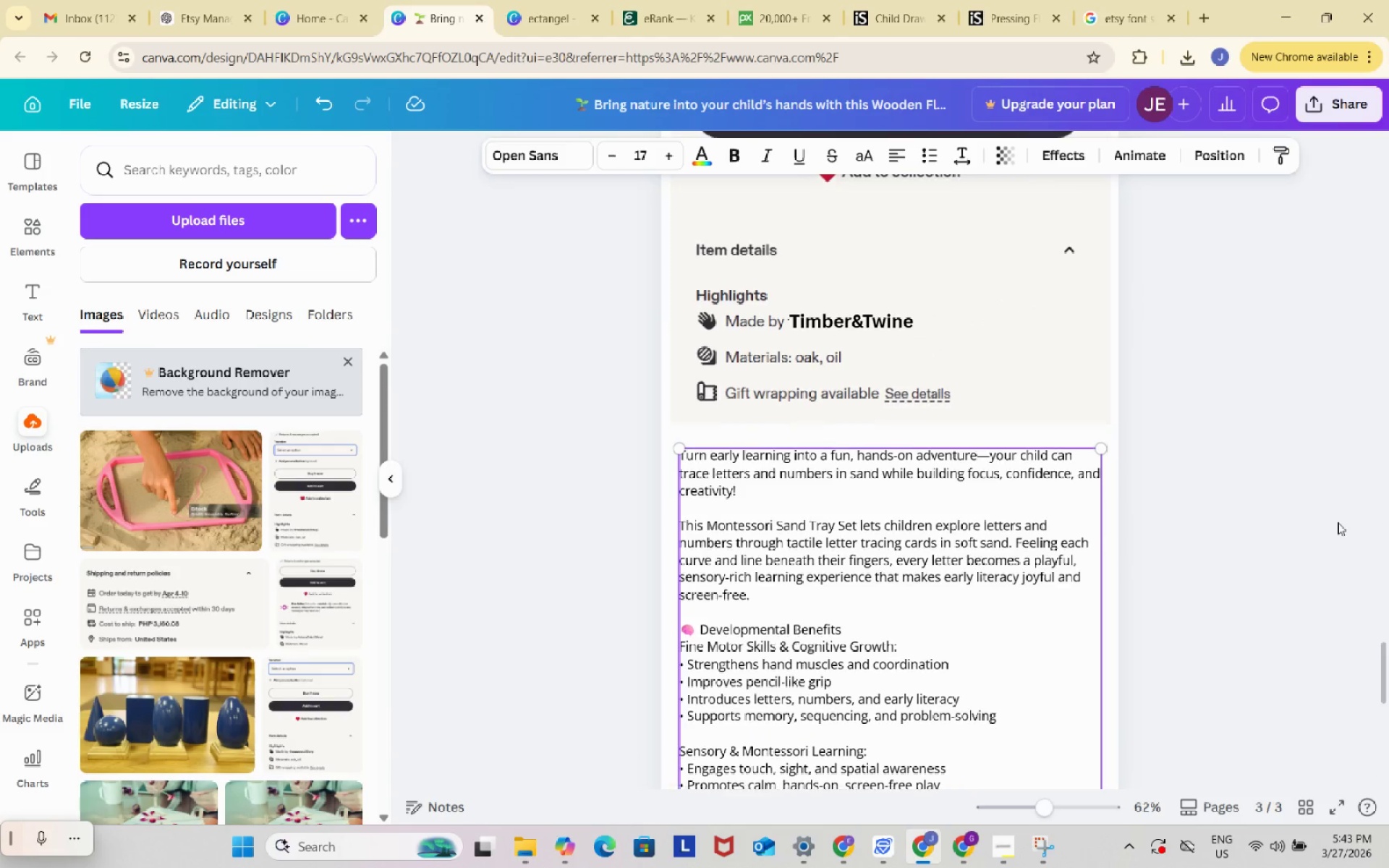 
scroll: coordinate [1199, 539], scroll_direction: down, amount: 10.0
 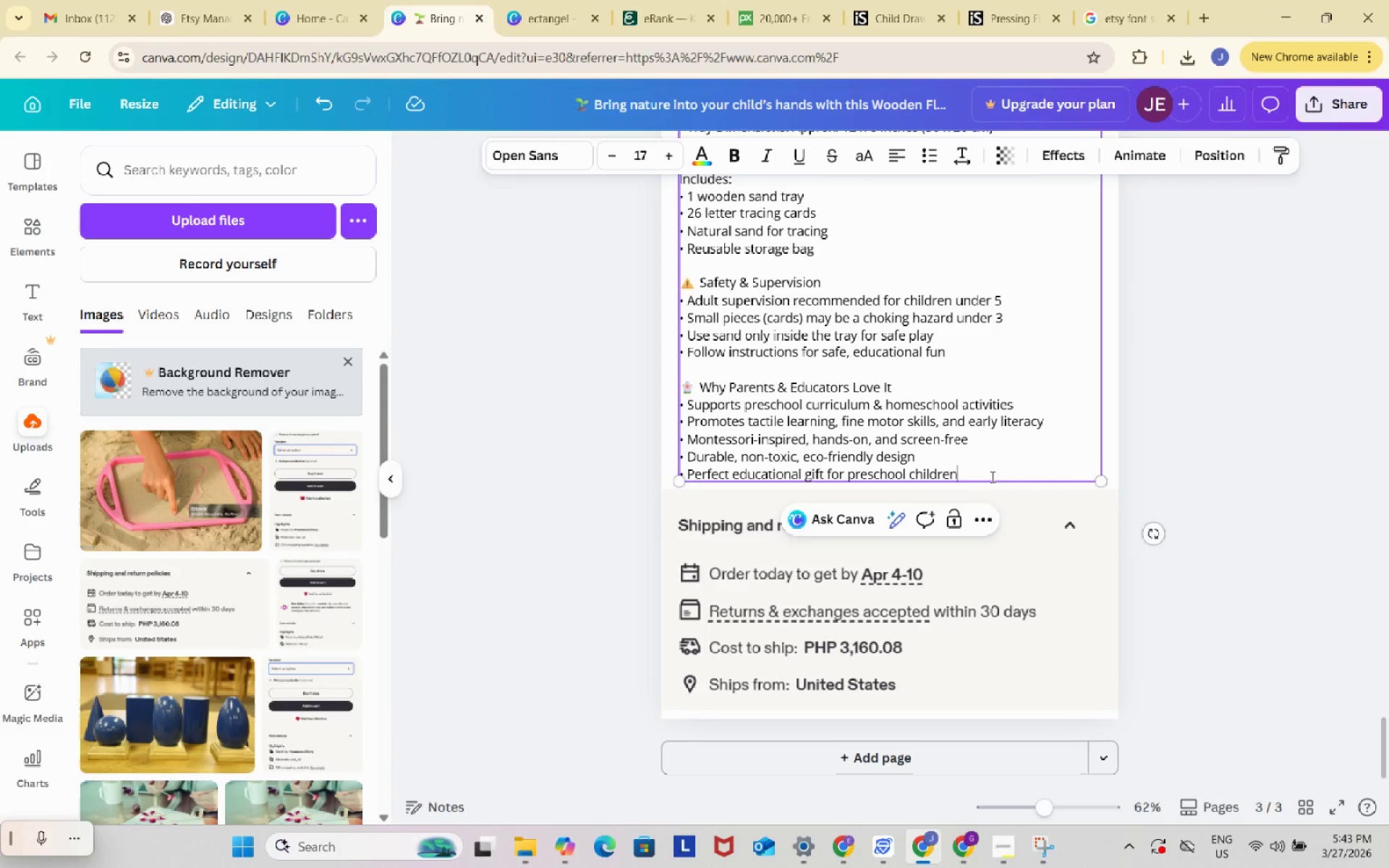 
hold_key(key=ControlLeft, duration=0.39)
 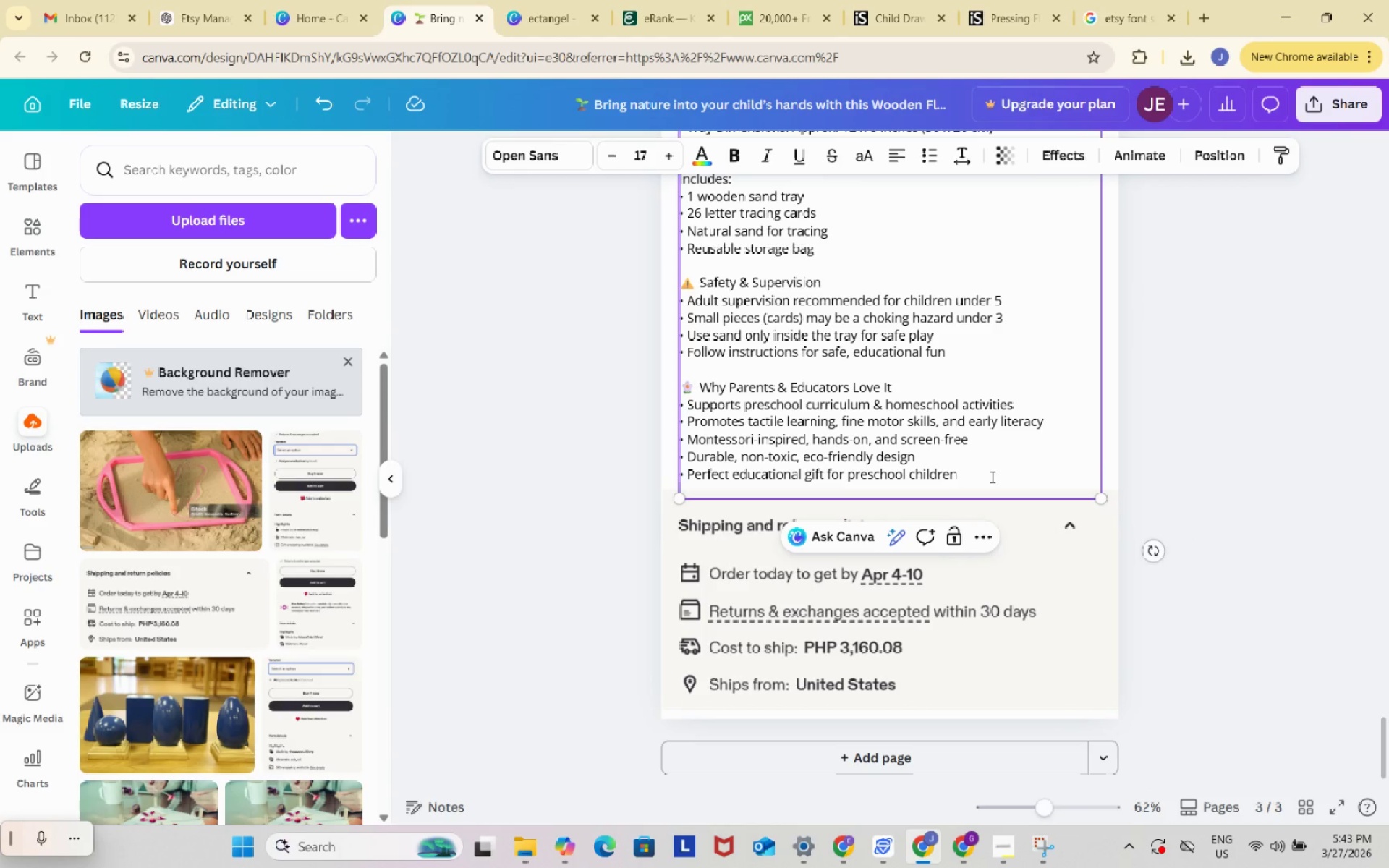 
key(Enter)
 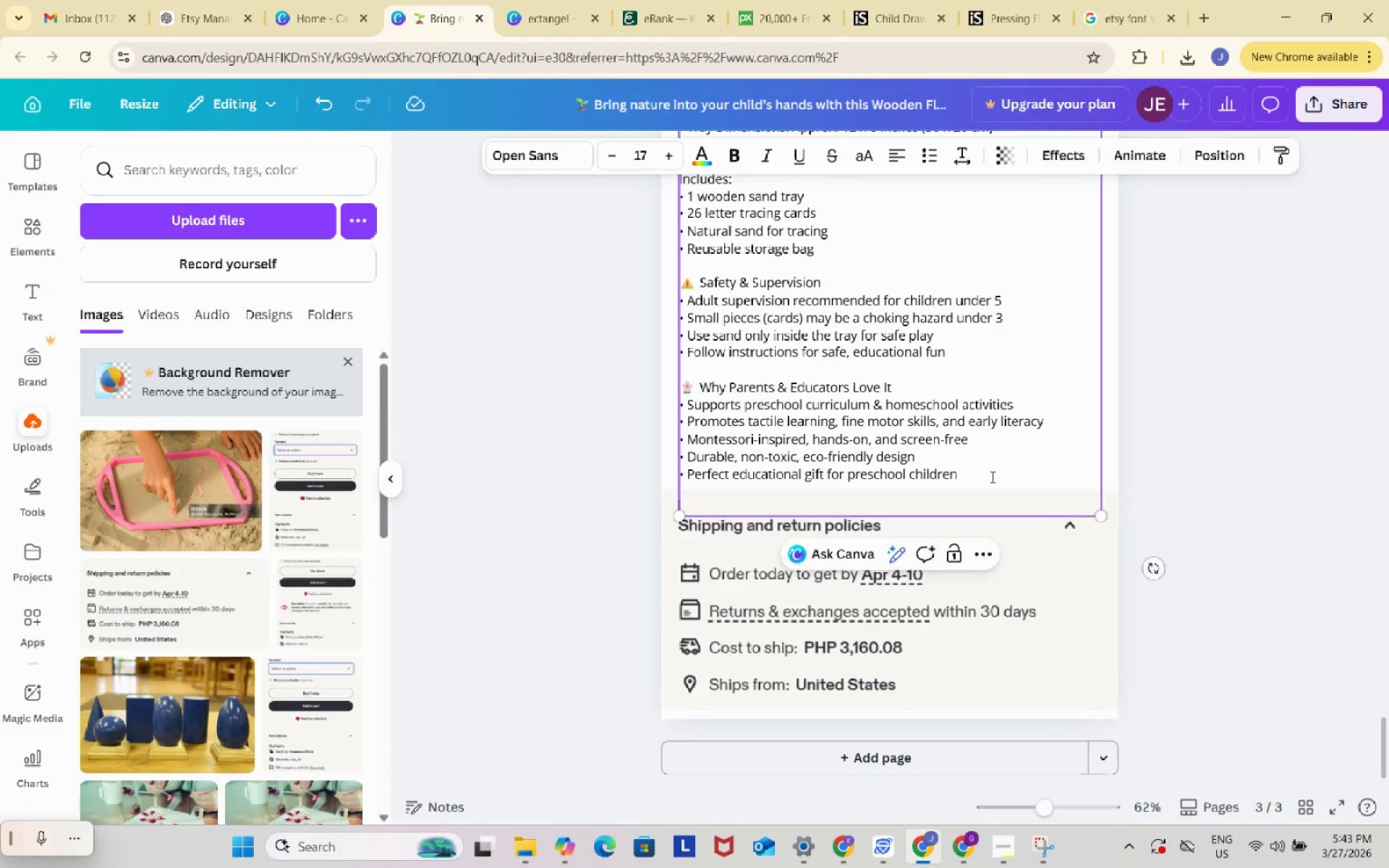 
key(Enter)
 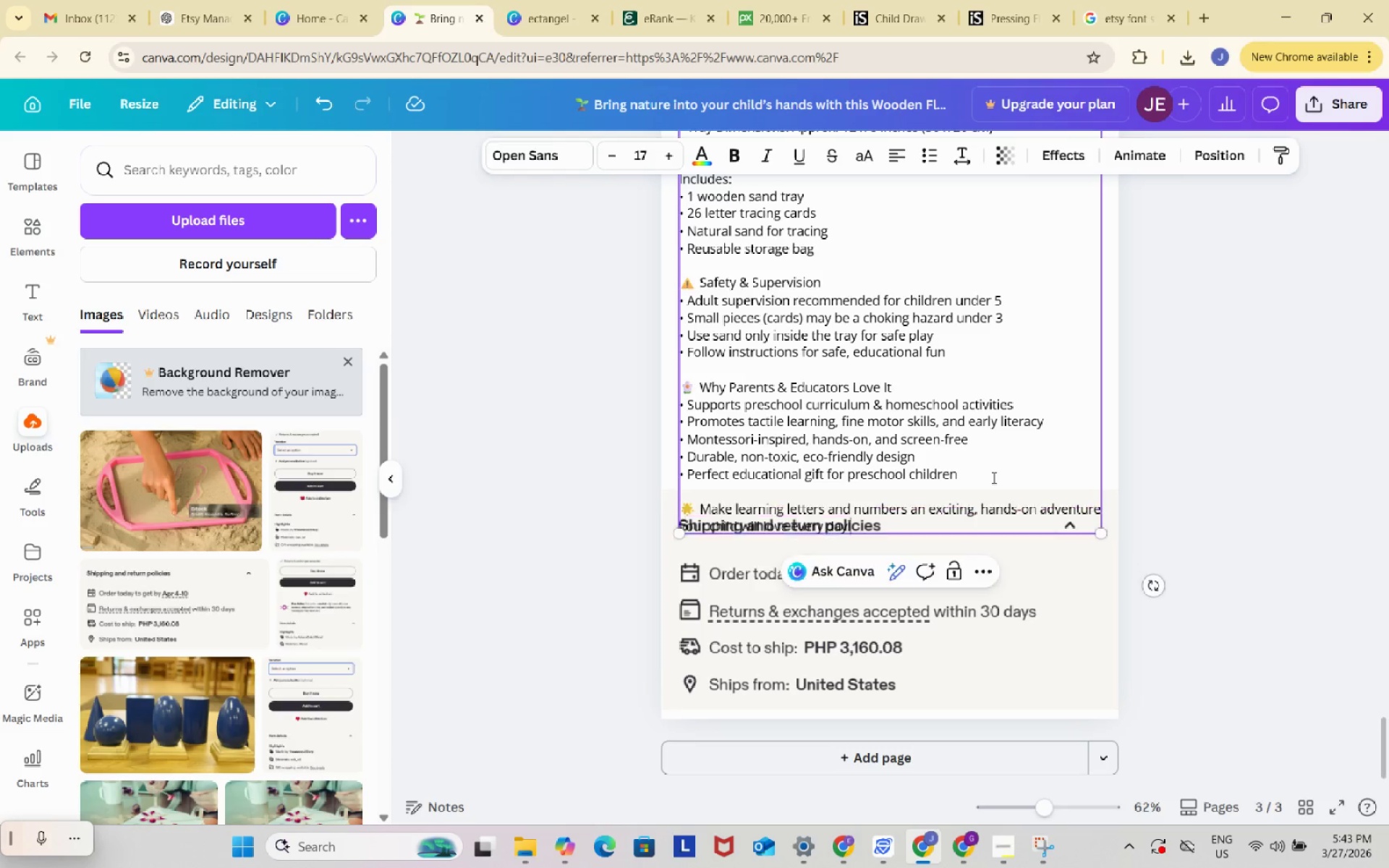 
key(Control+ControlLeft)
 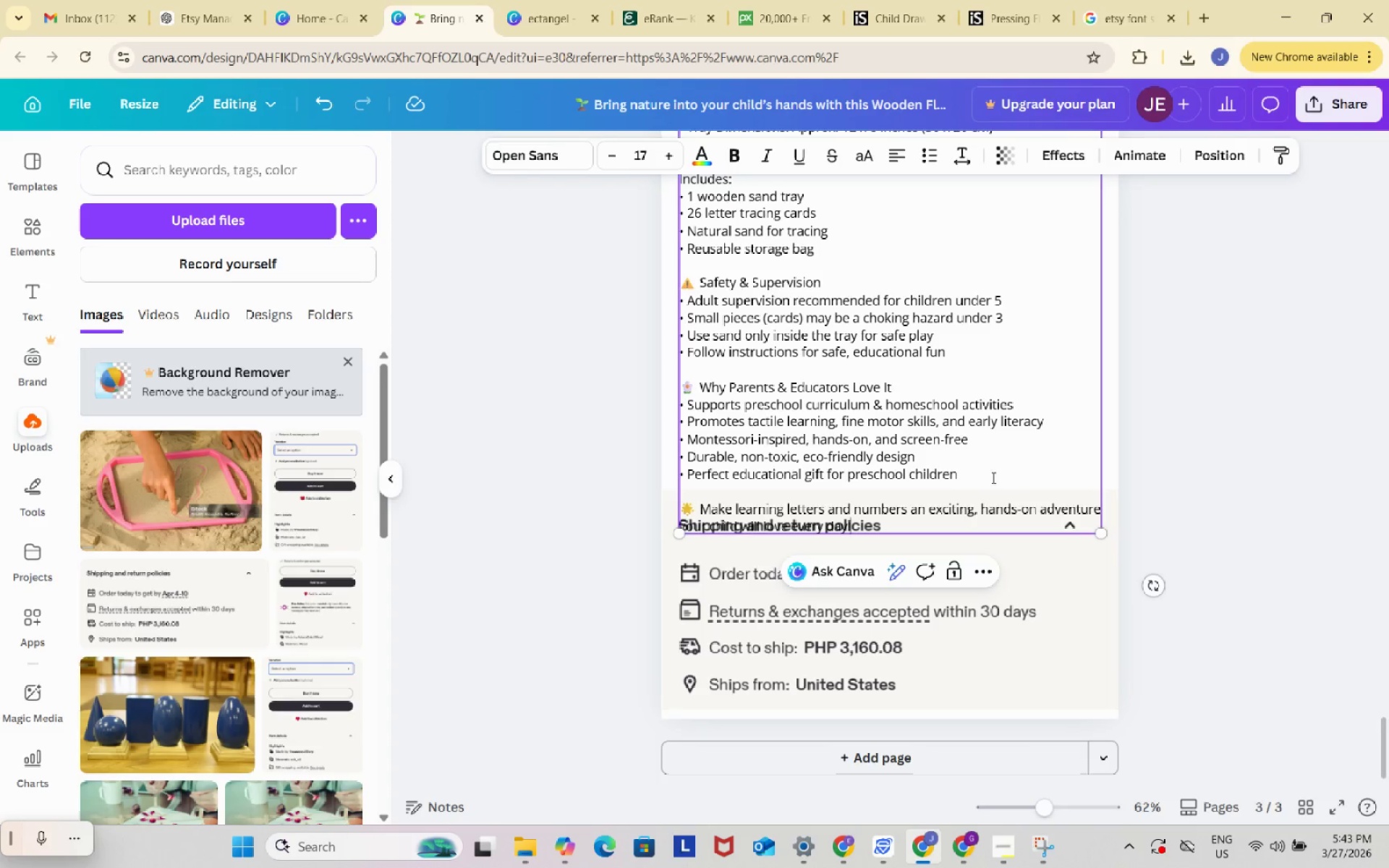 
key(Control+V)
 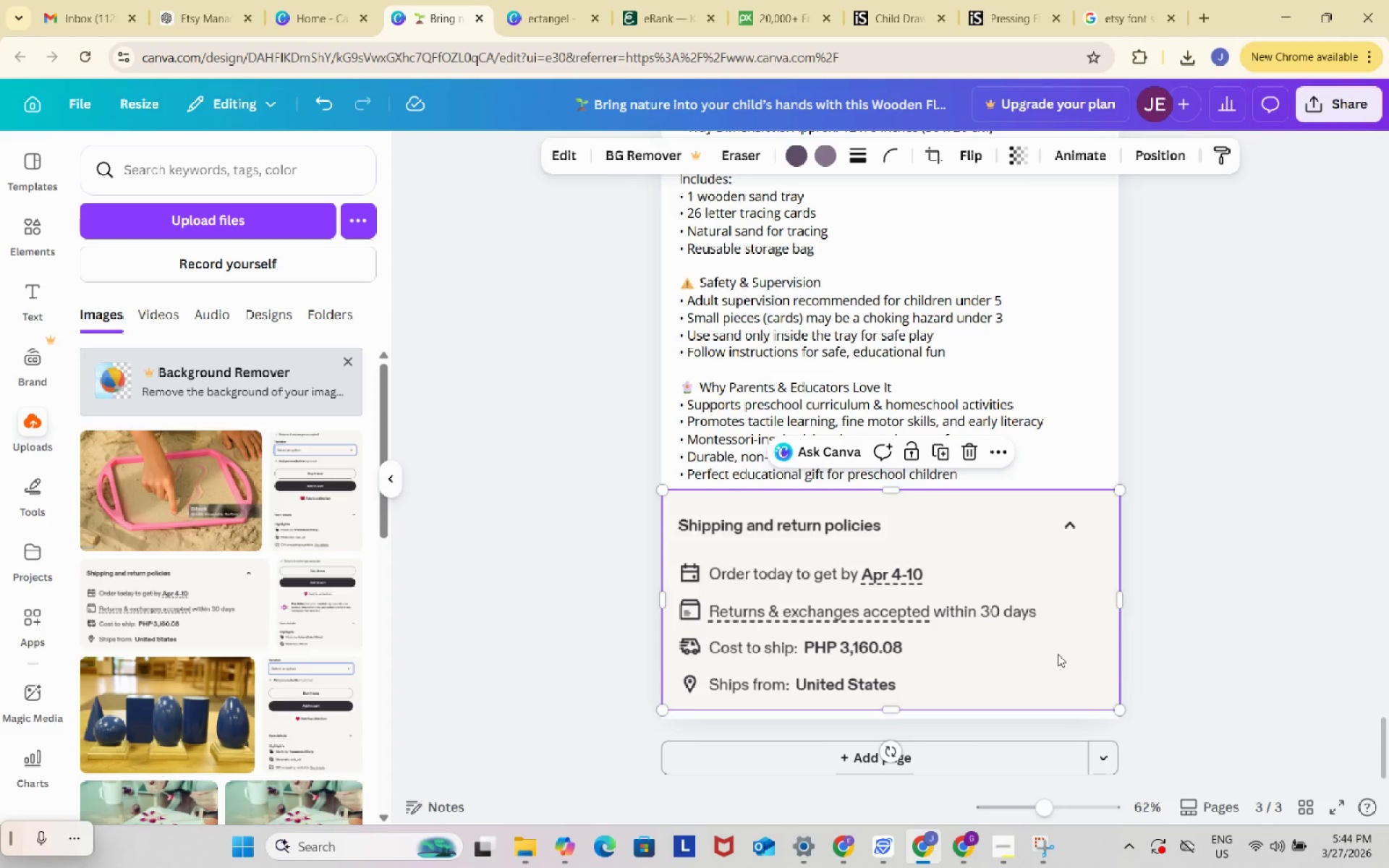 
left_click_drag(start_coordinate=[1058, 654], to_coordinate=[1055, 707])
 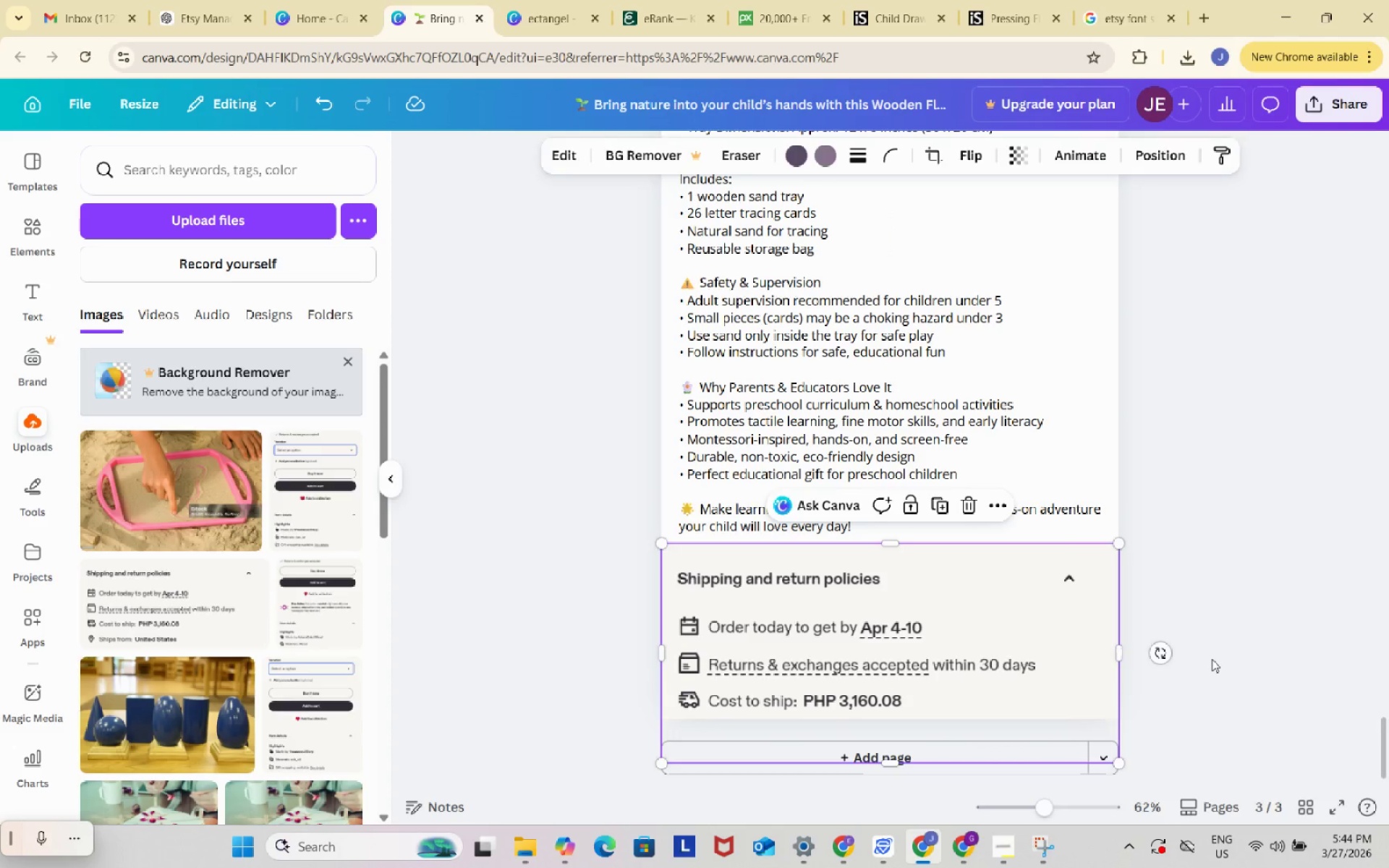 
left_click([1212, 659])
 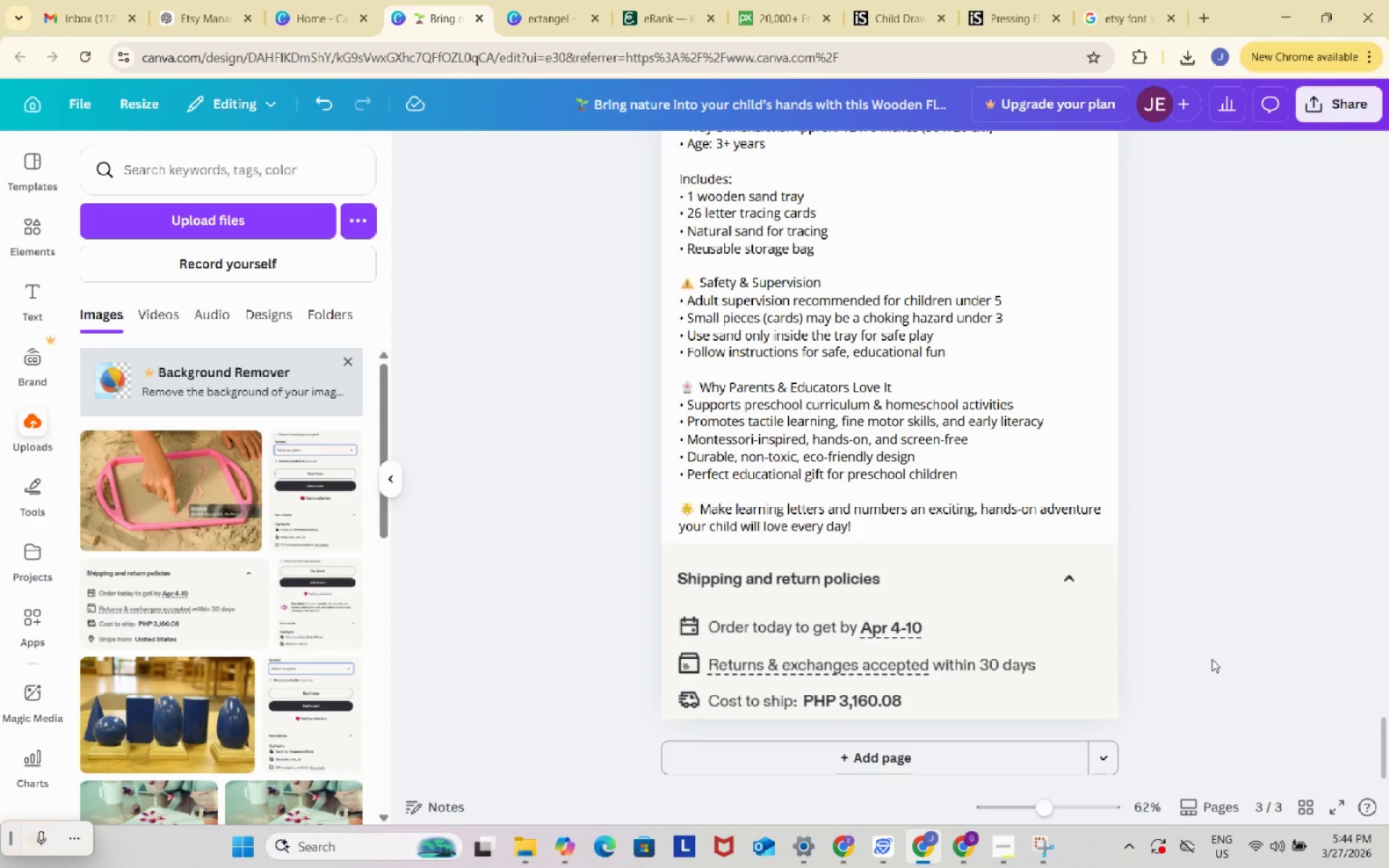 
double_click([1212, 659])
 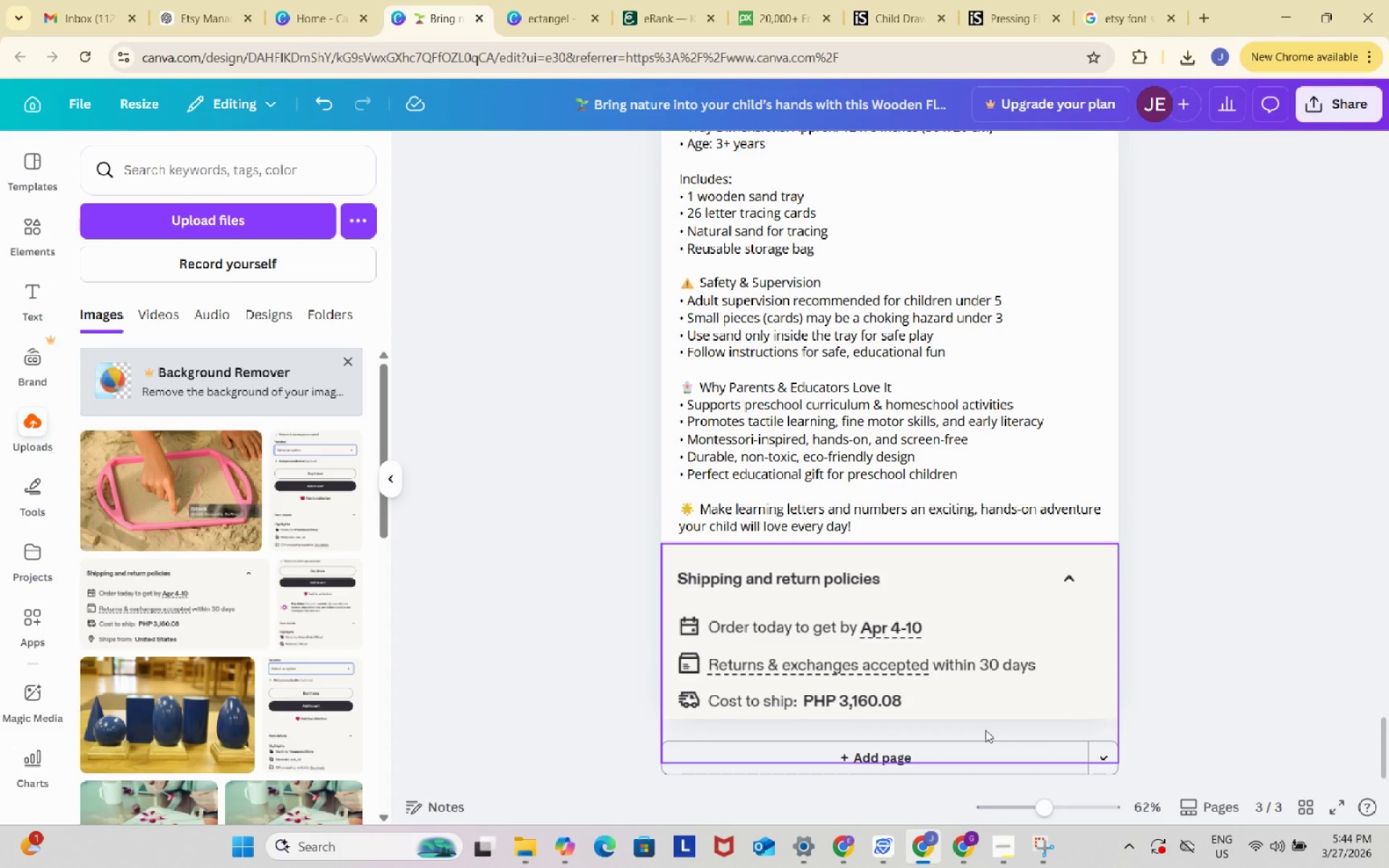 
left_click([970, 841])
 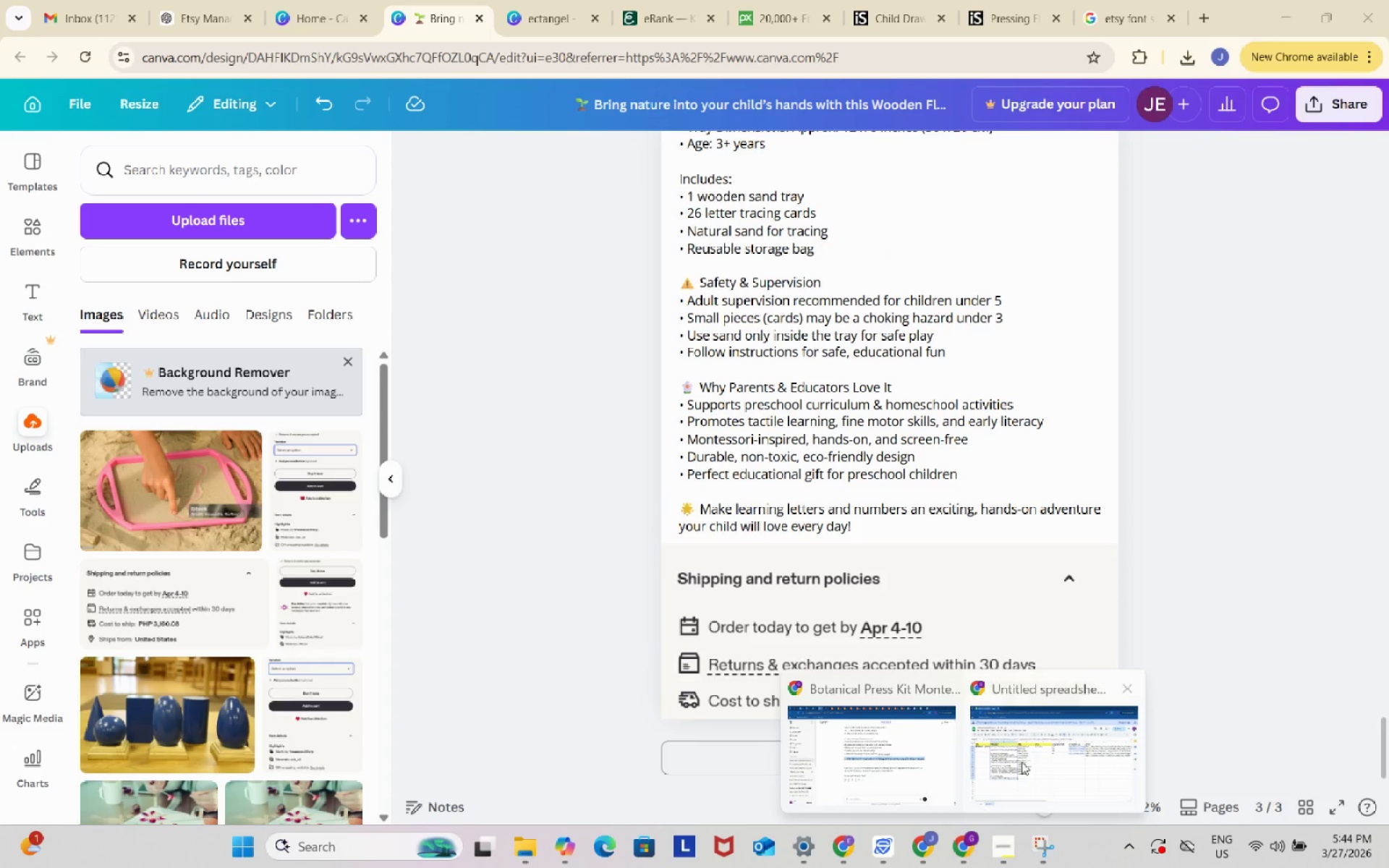 
left_click([1027, 754])
 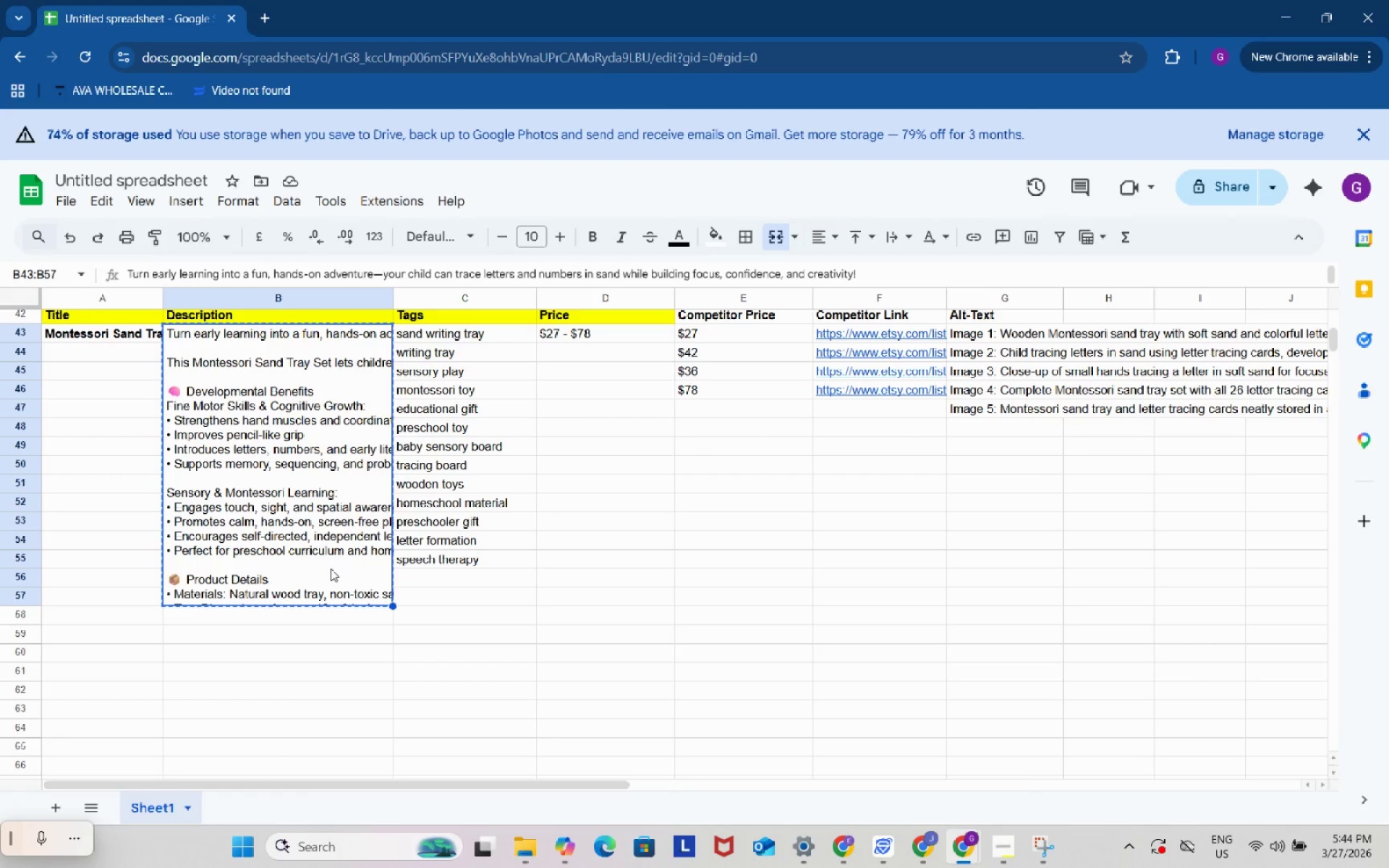 
double_click([331, 569])
 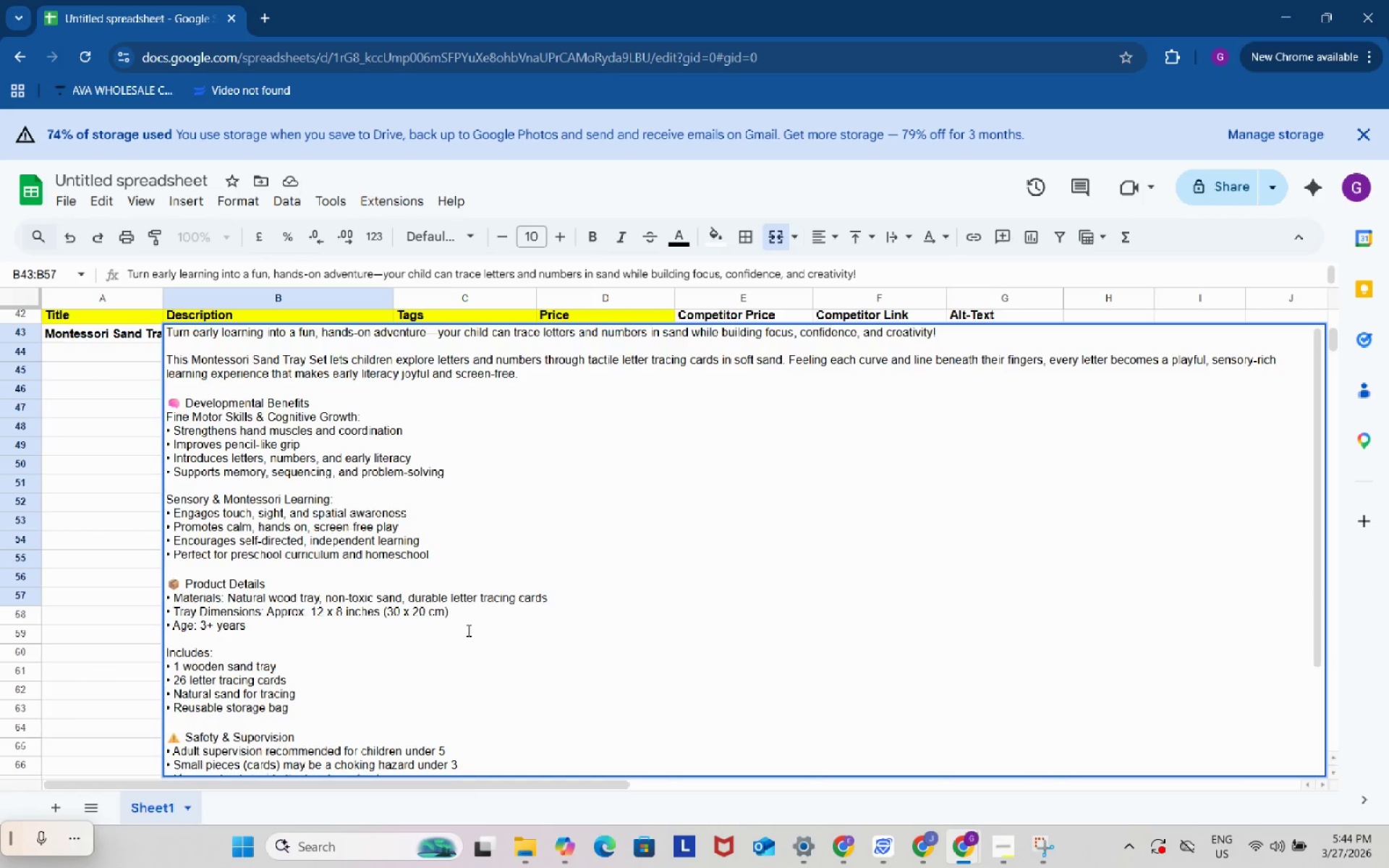 
scroll: coordinate [470, 642], scroll_direction: down, amount: 6.0
 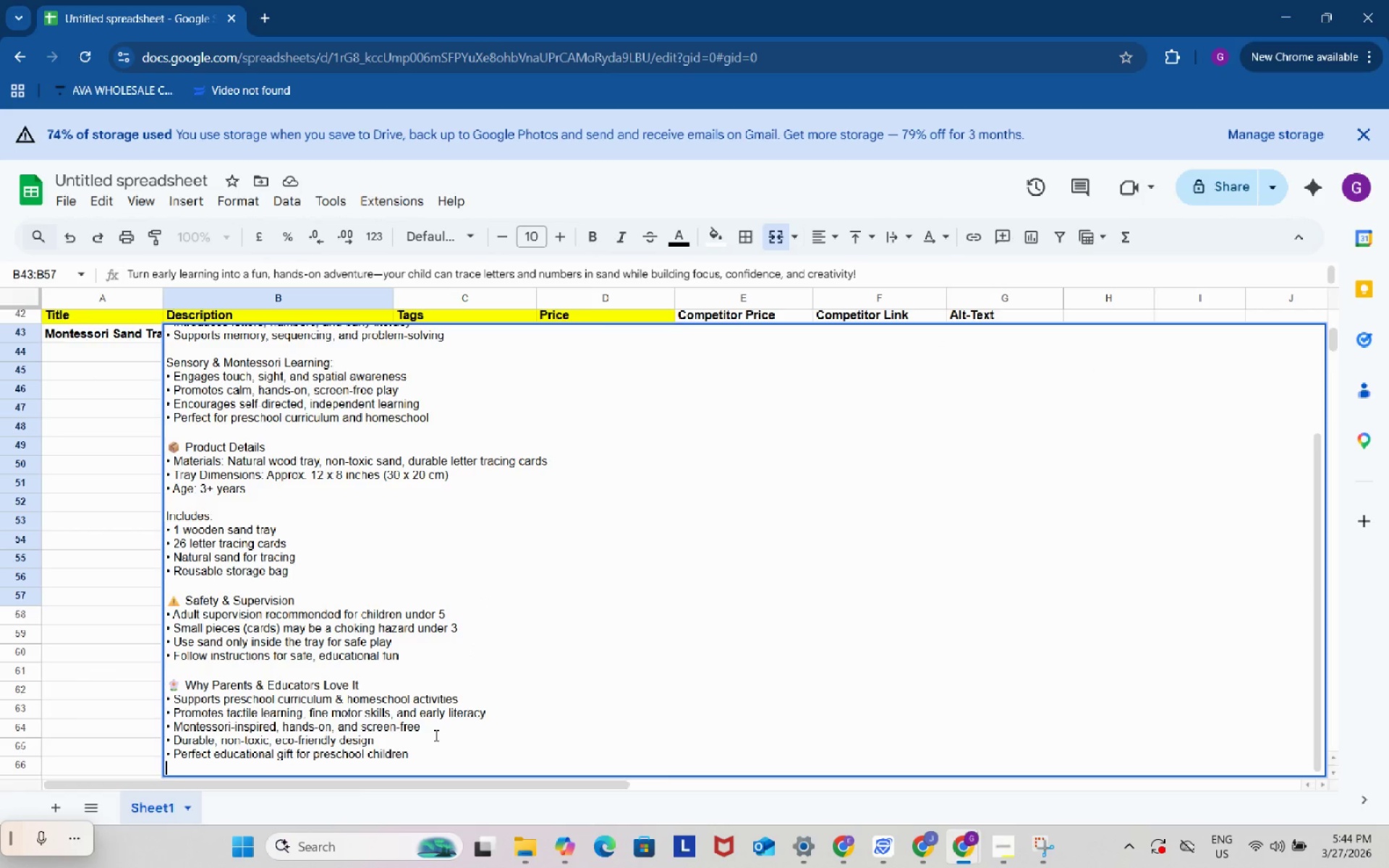 
key(Alt+Control+Enter)
 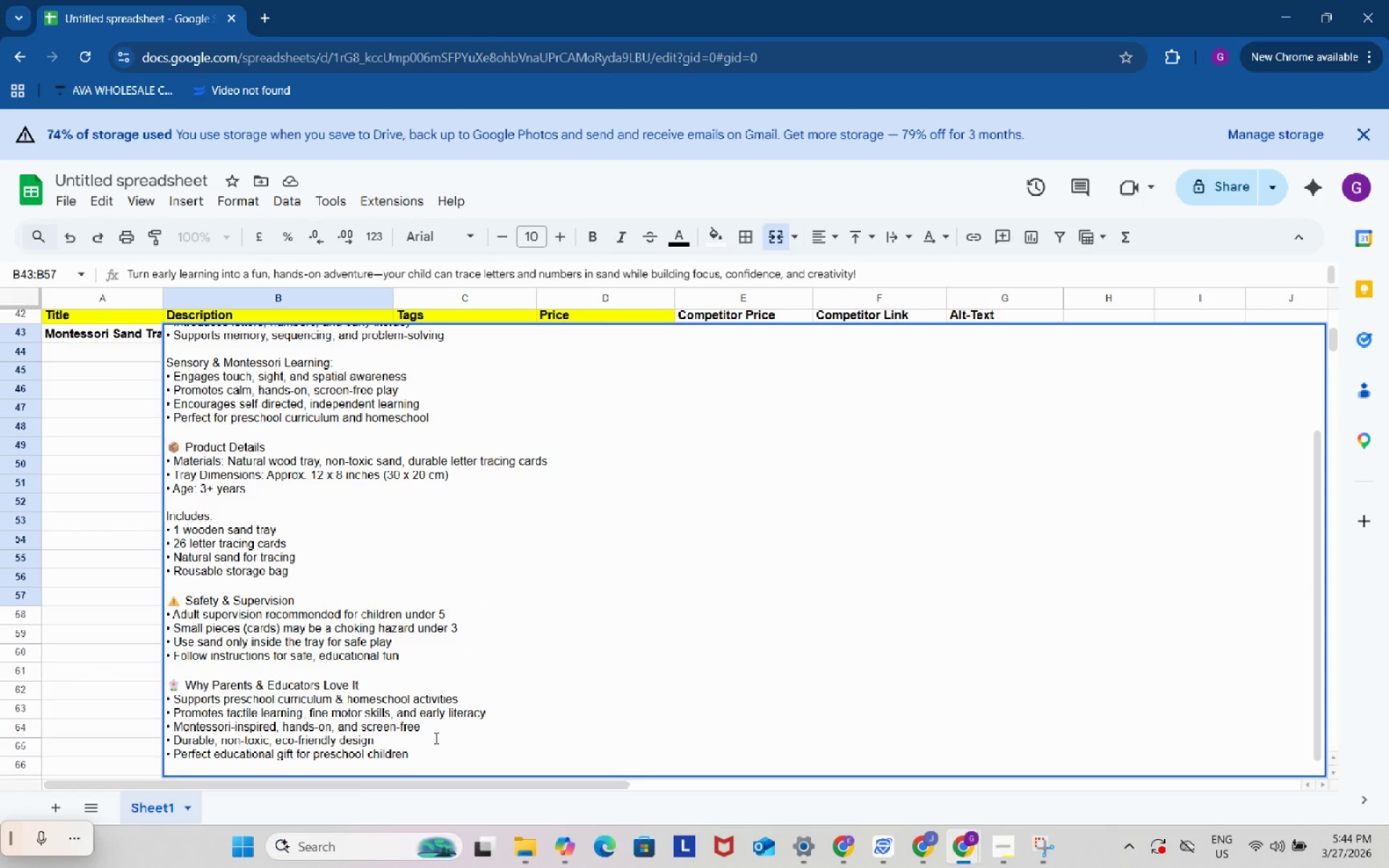 
key(Control+V)
 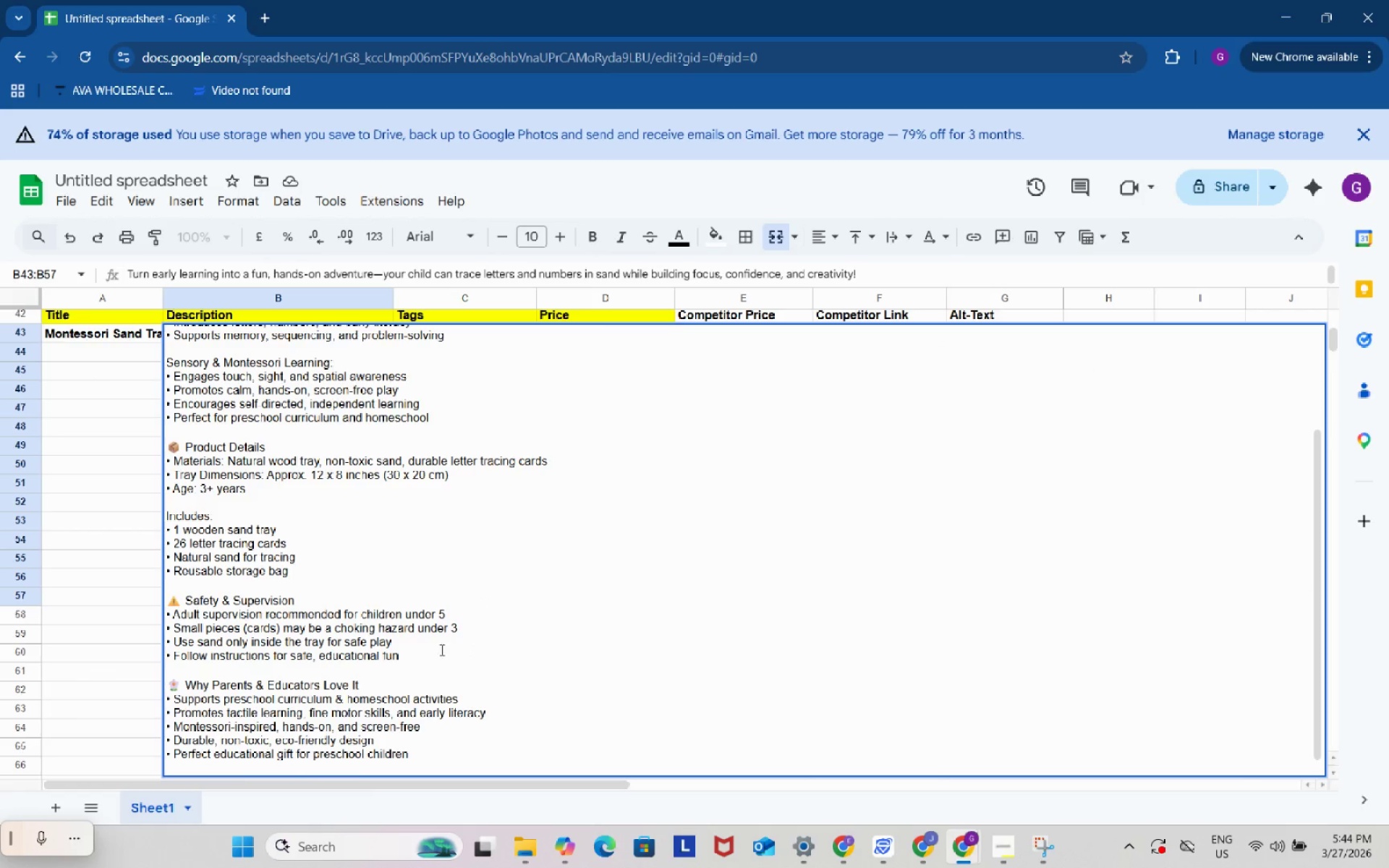 
scroll: coordinate [445, 631], scroll_direction: down, amount: 5.0
 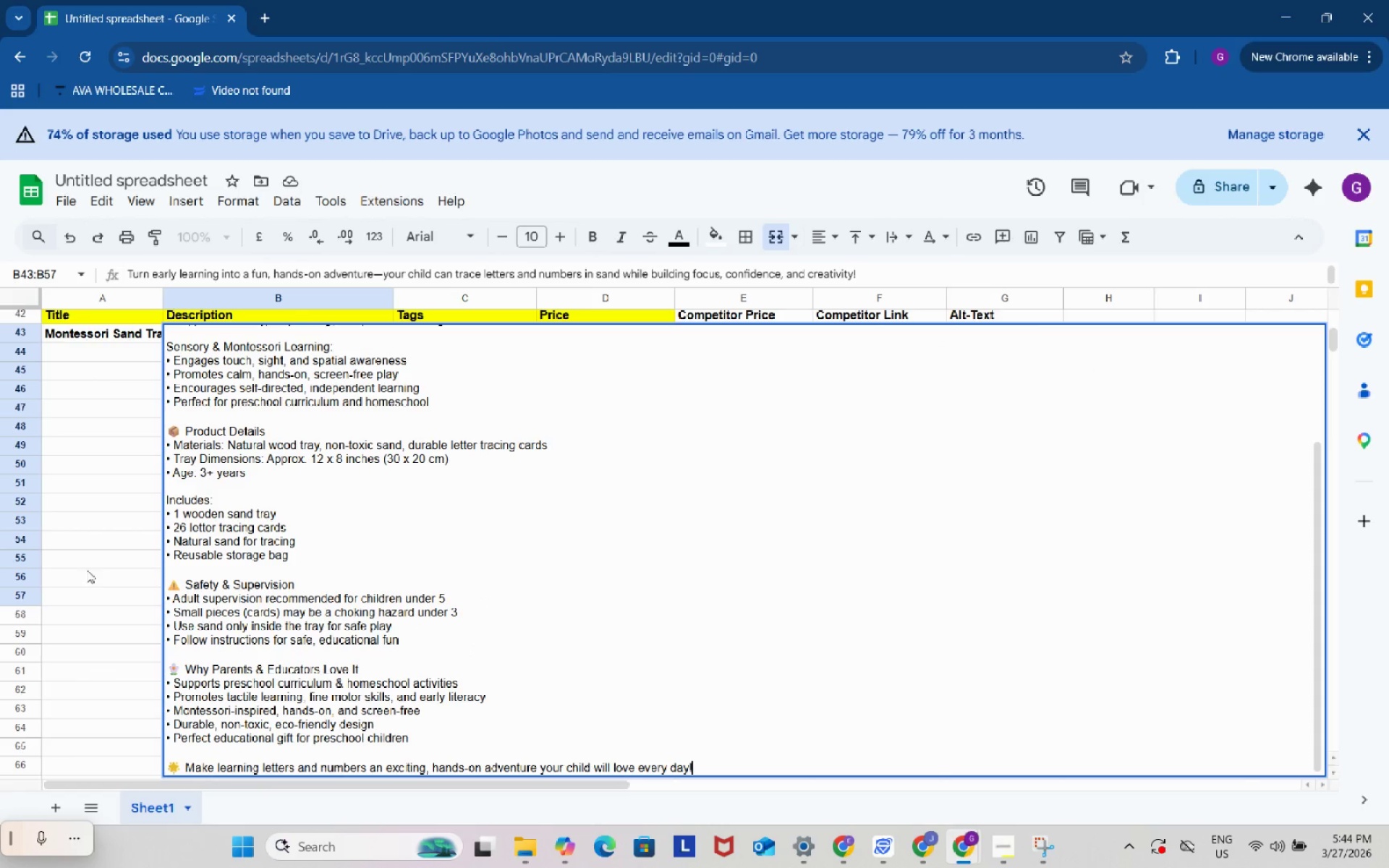 
left_click([87, 570])
 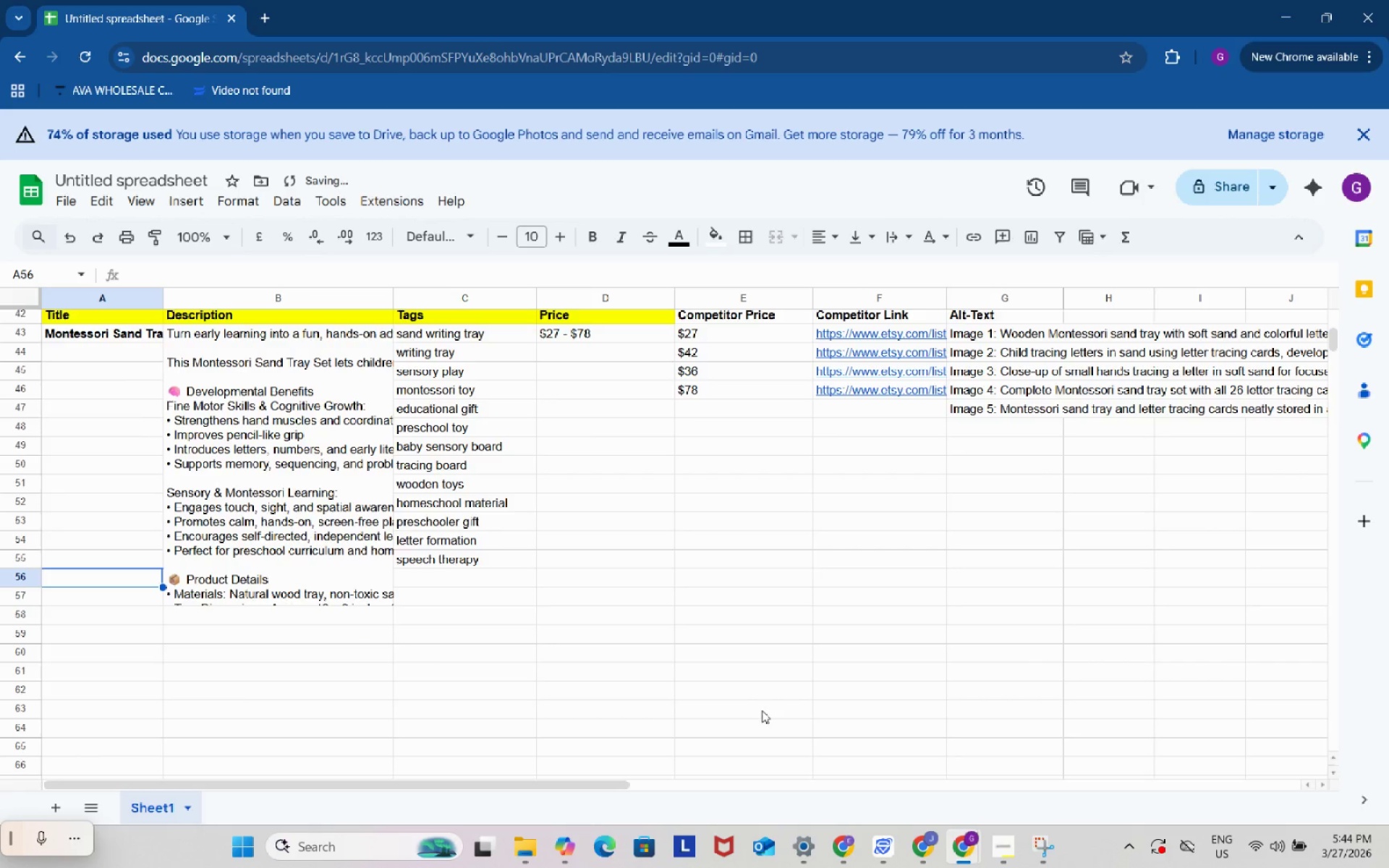 
scroll: coordinate [725, 678], scroll_direction: up, amount: 17.0
 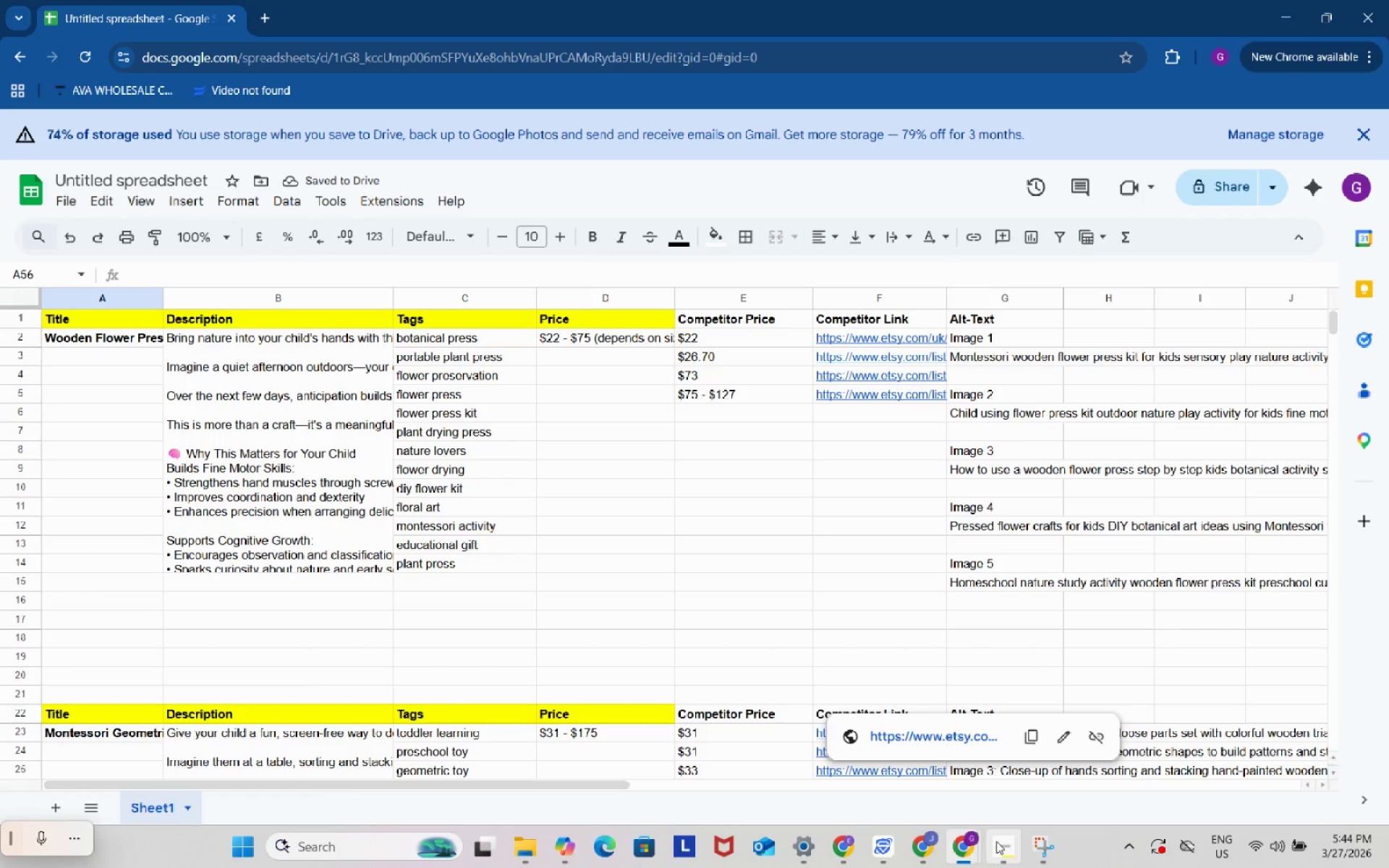 
left_click([996, 841])